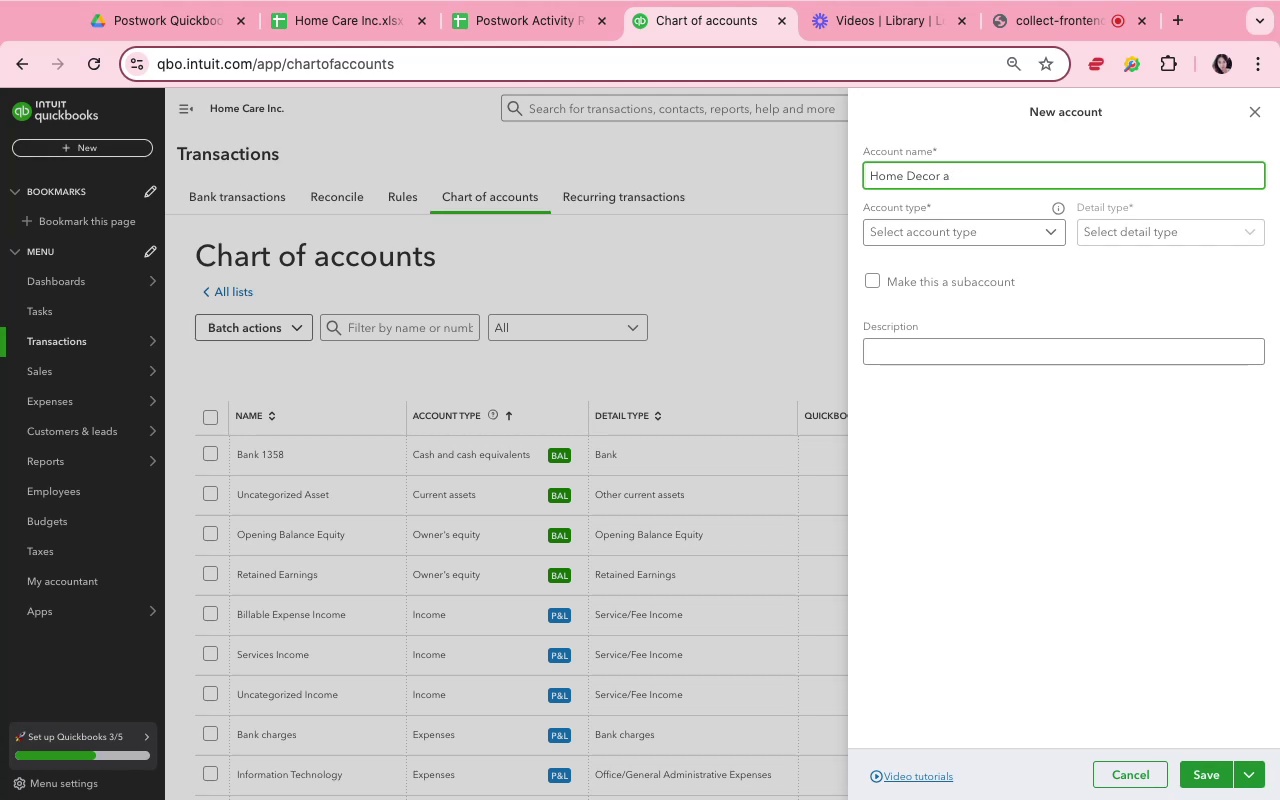 
key(Backspace)
 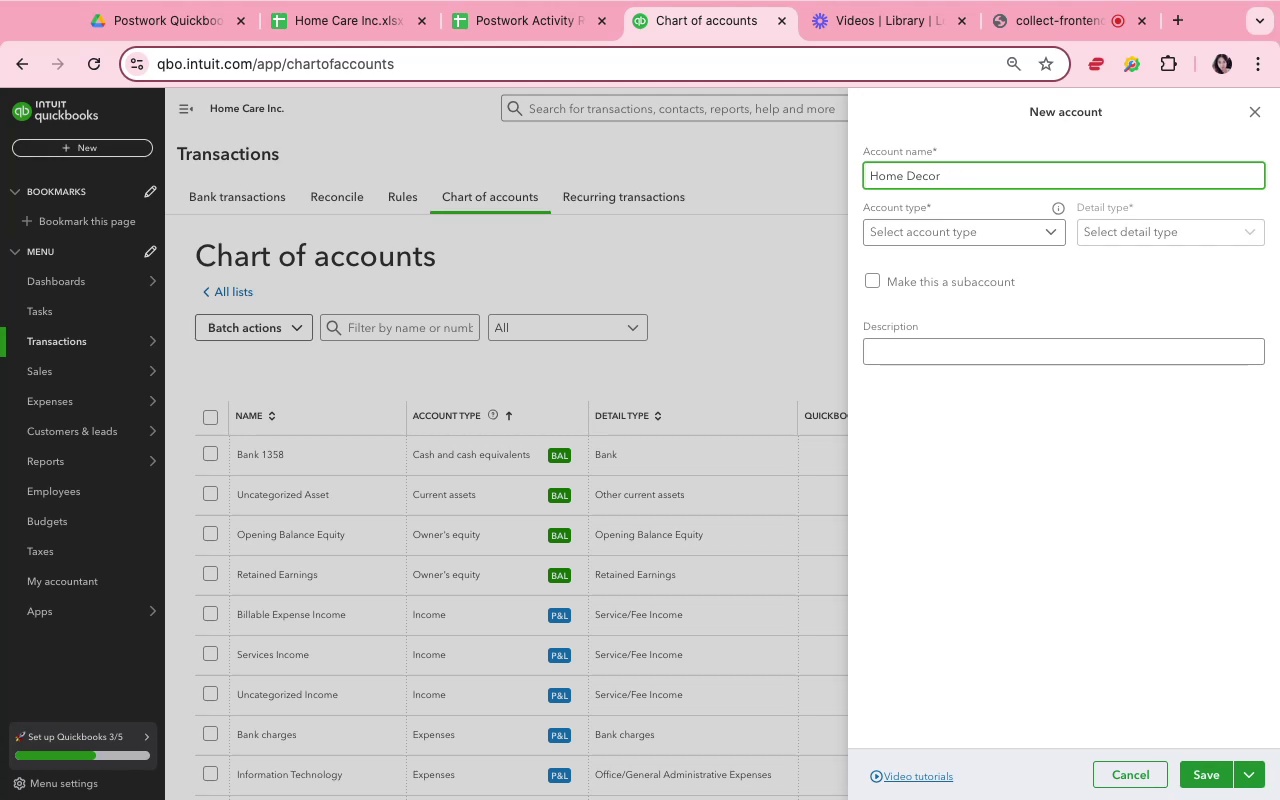 
key(ArrowLeft)
 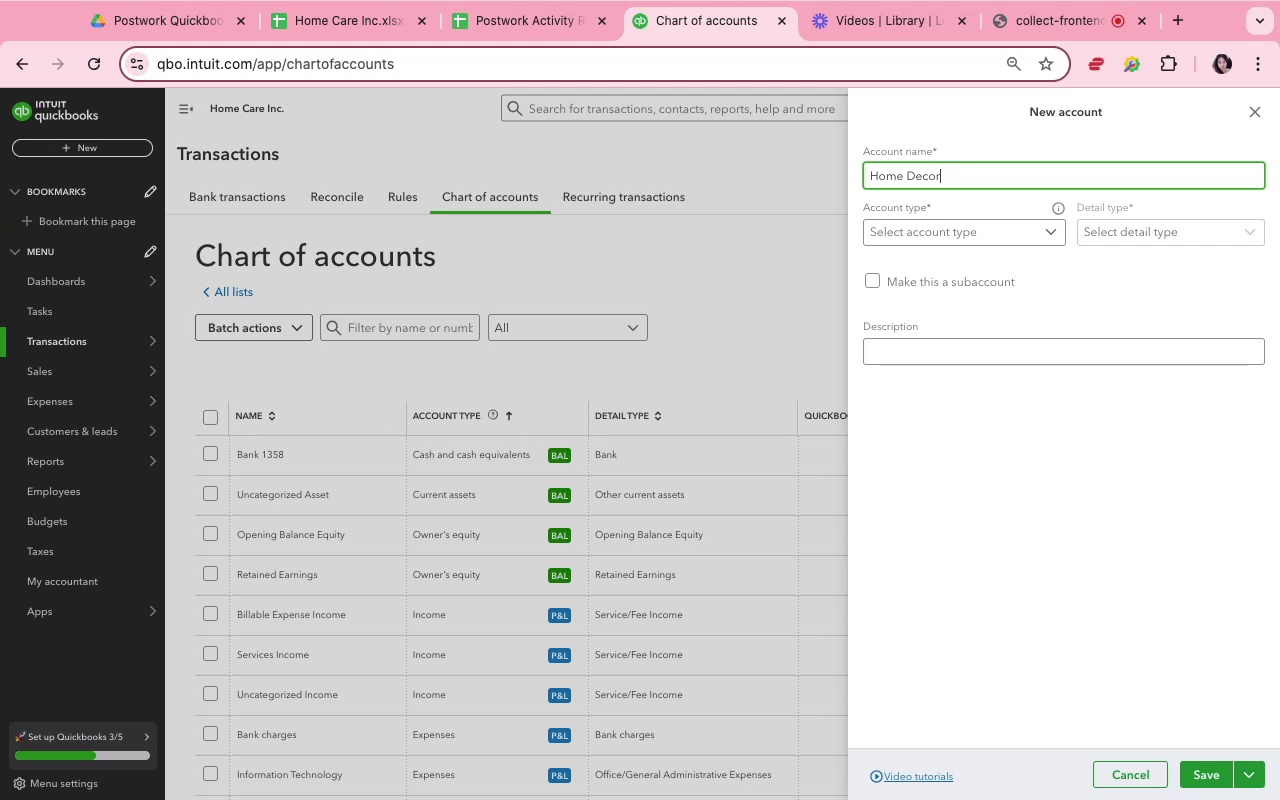 
key(ArrowLeft)
 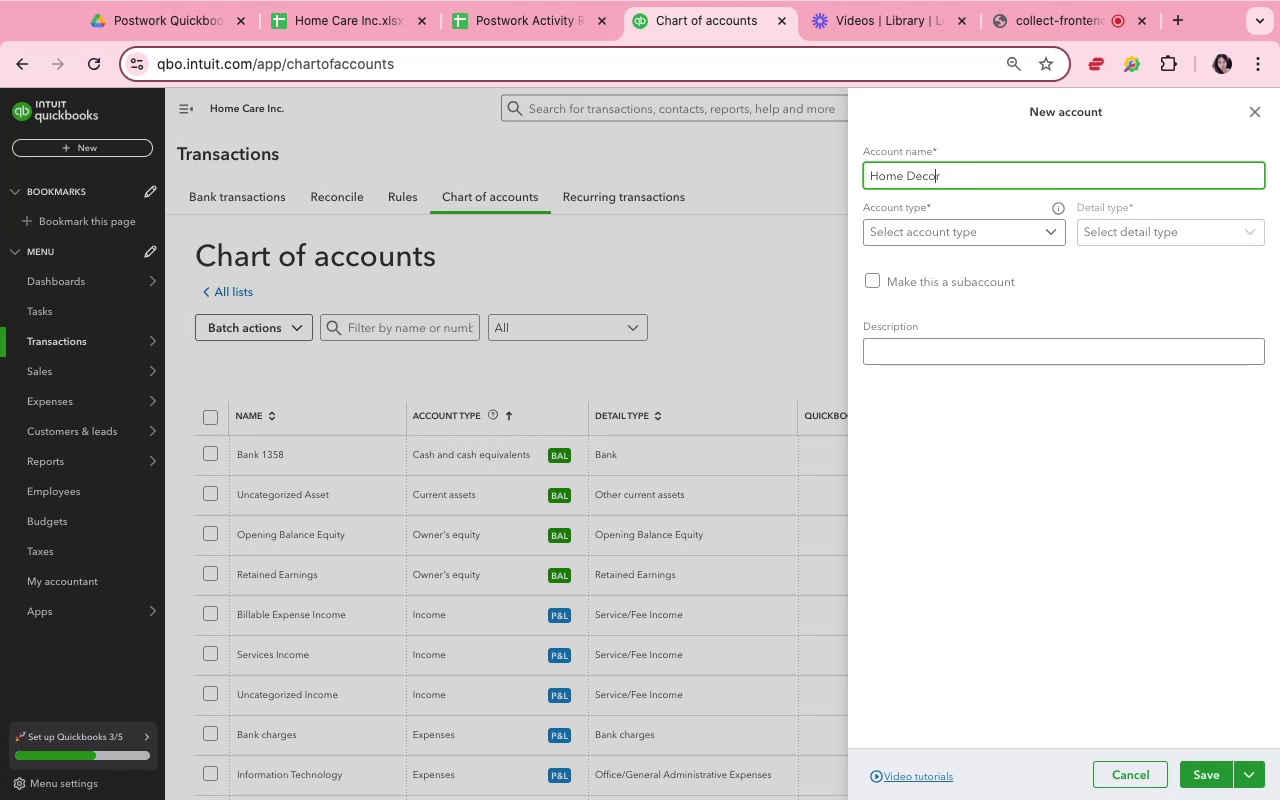 
key(ArrowLeft)
 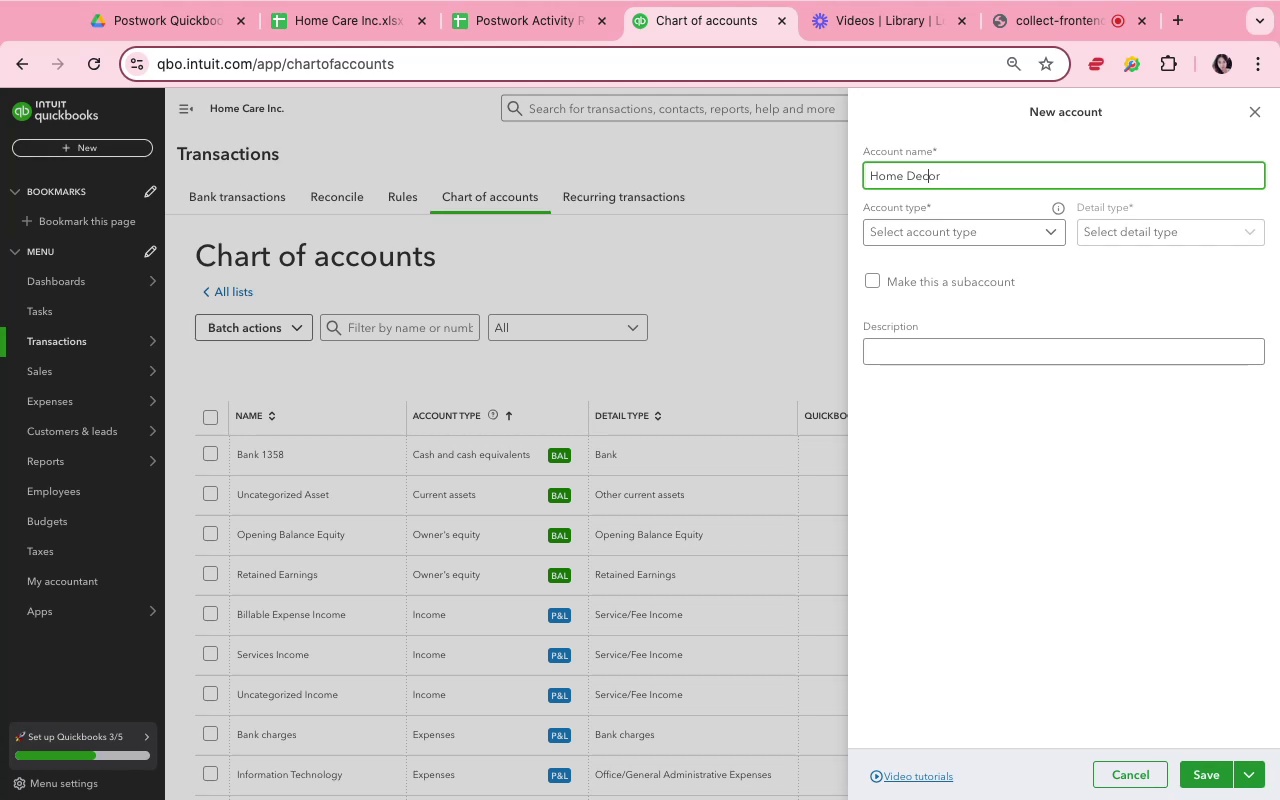 
key(ArrowLeft)
 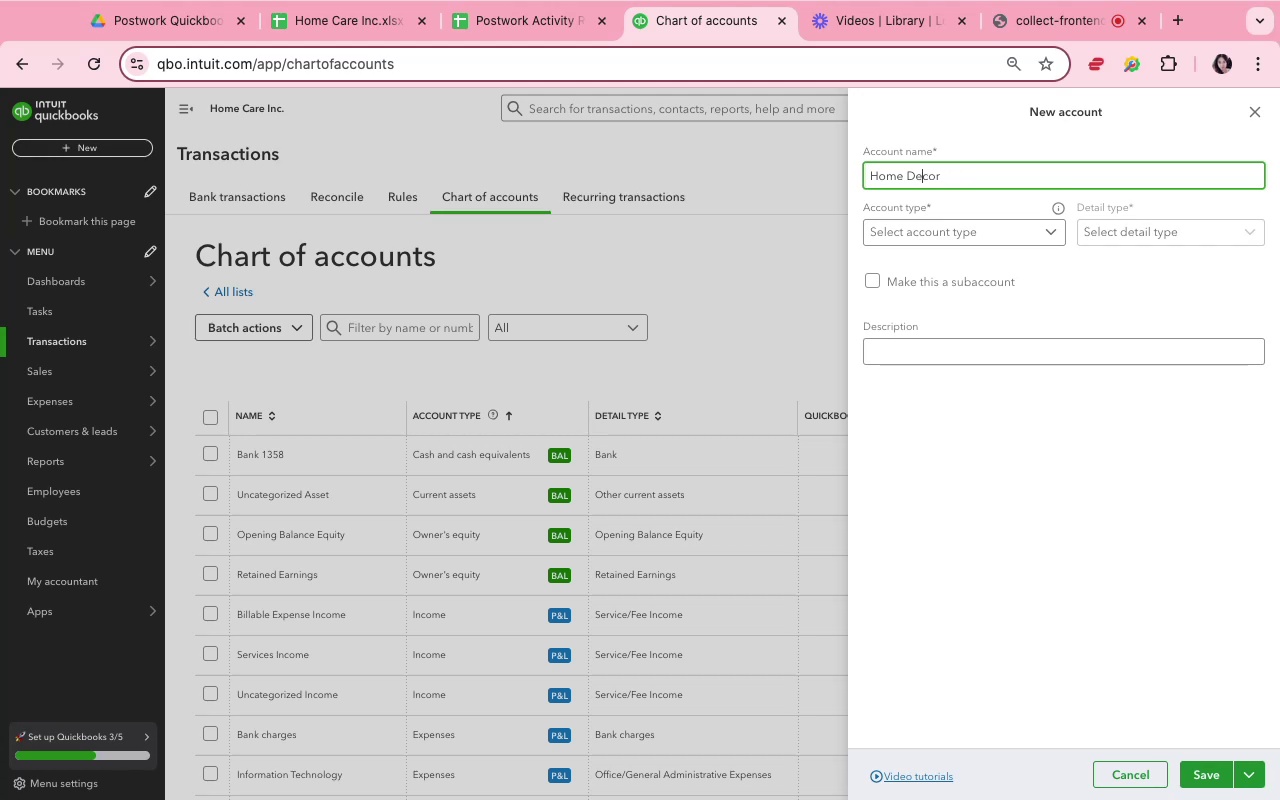 
key(ArrowLeft)
 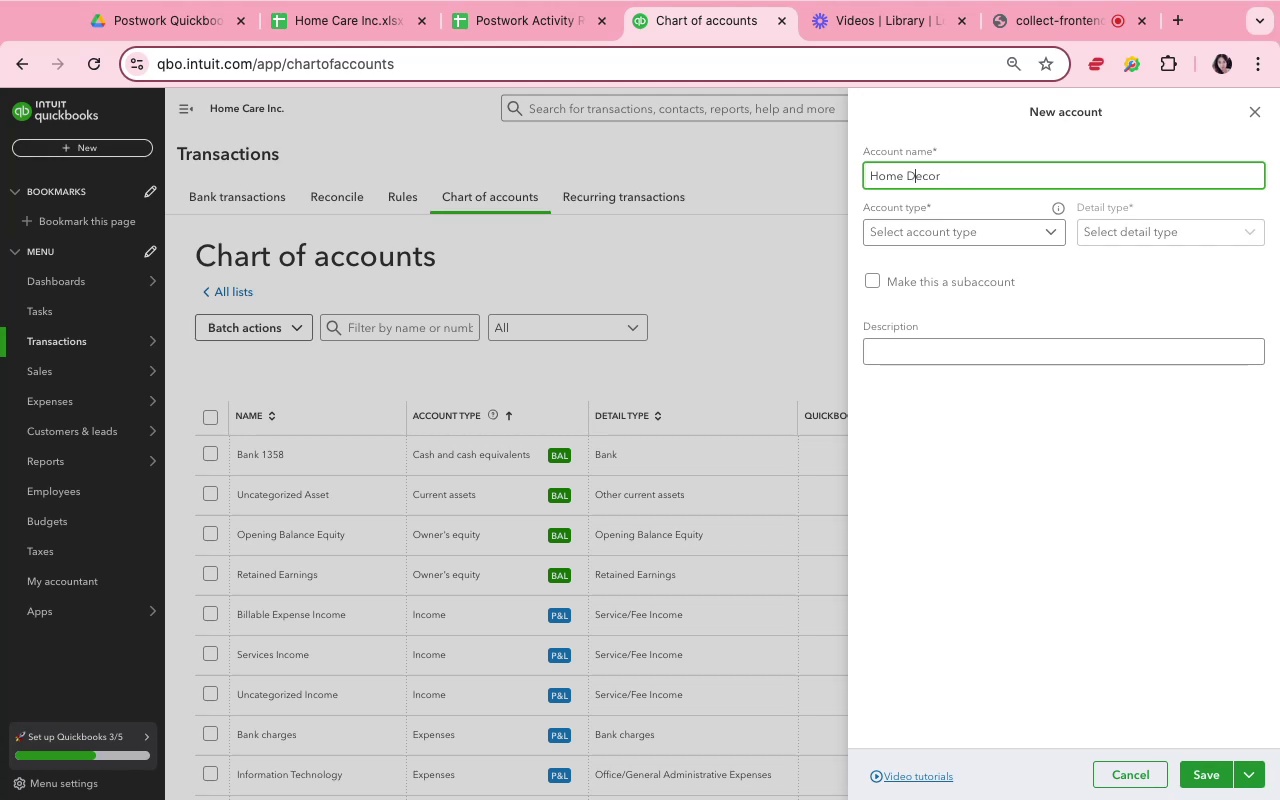 
key(ArrowLeft)
 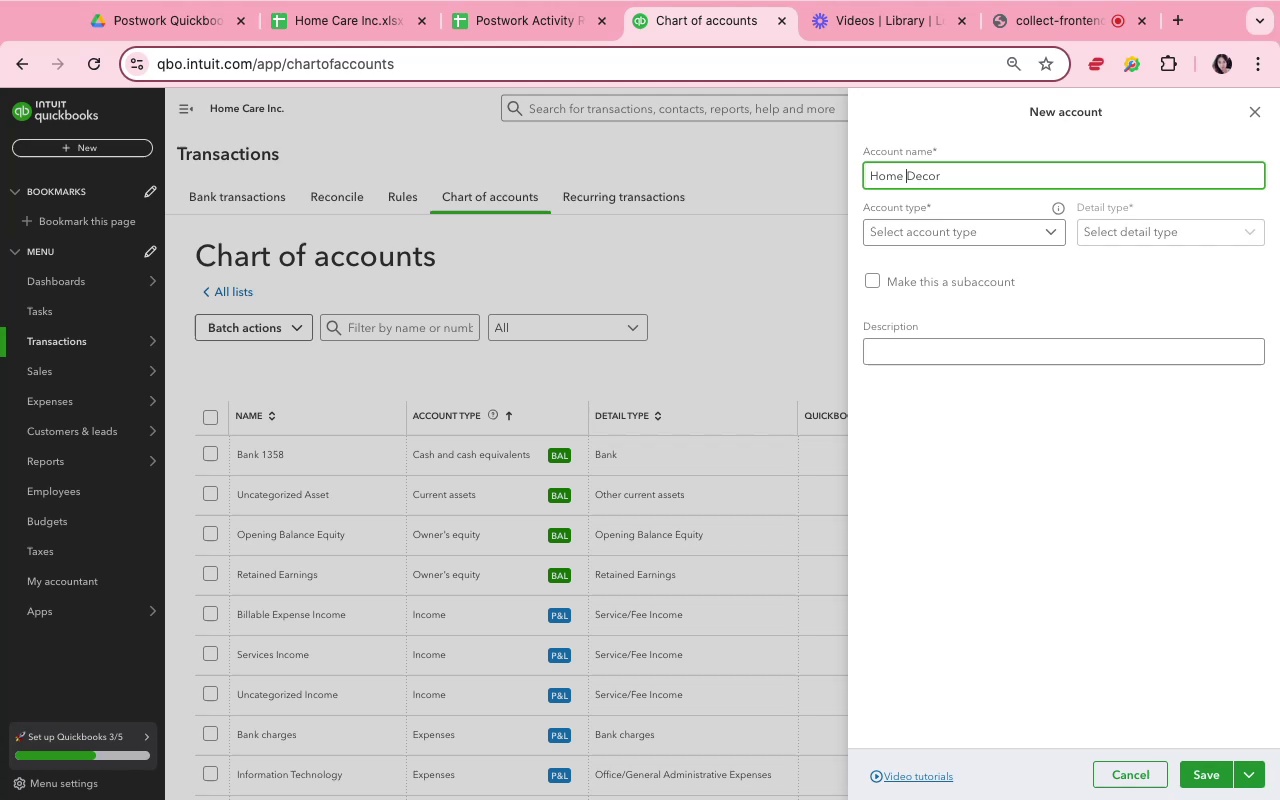 
type(Supplies )
 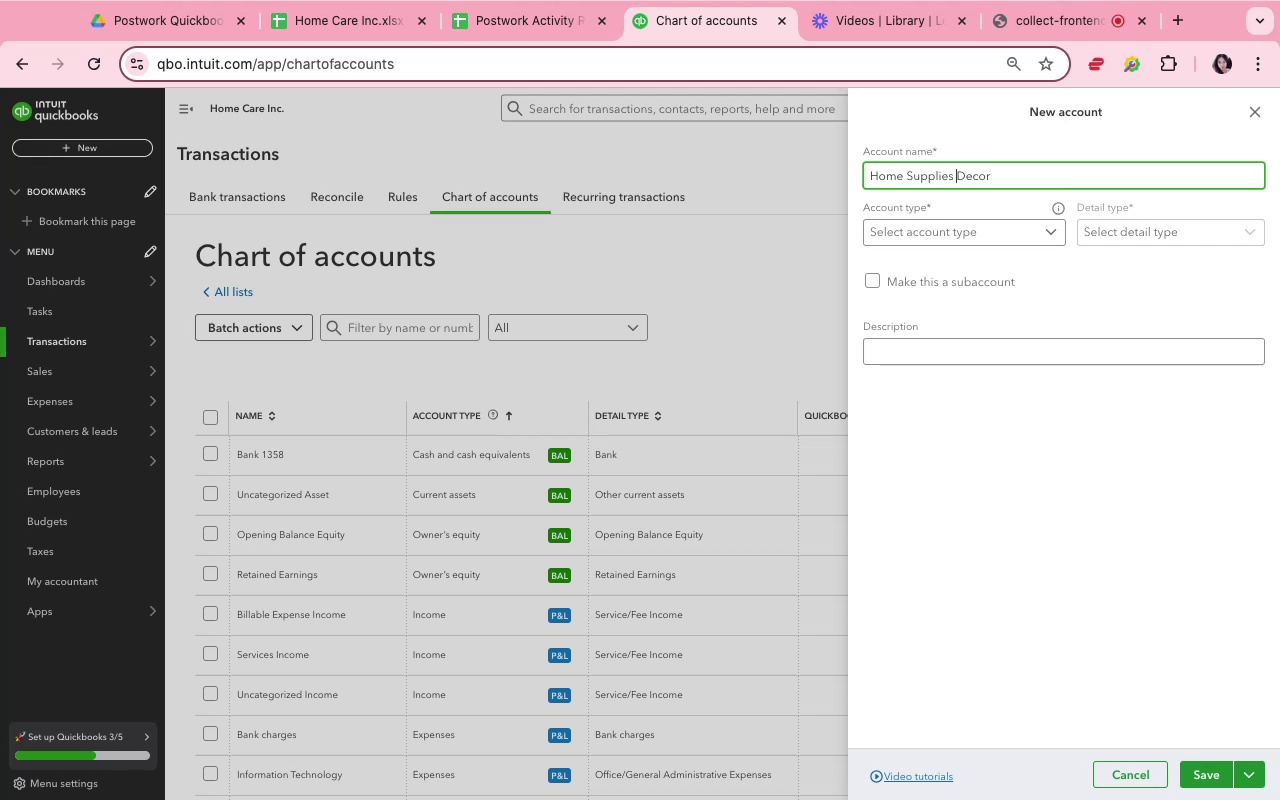 
wait(7.42)
 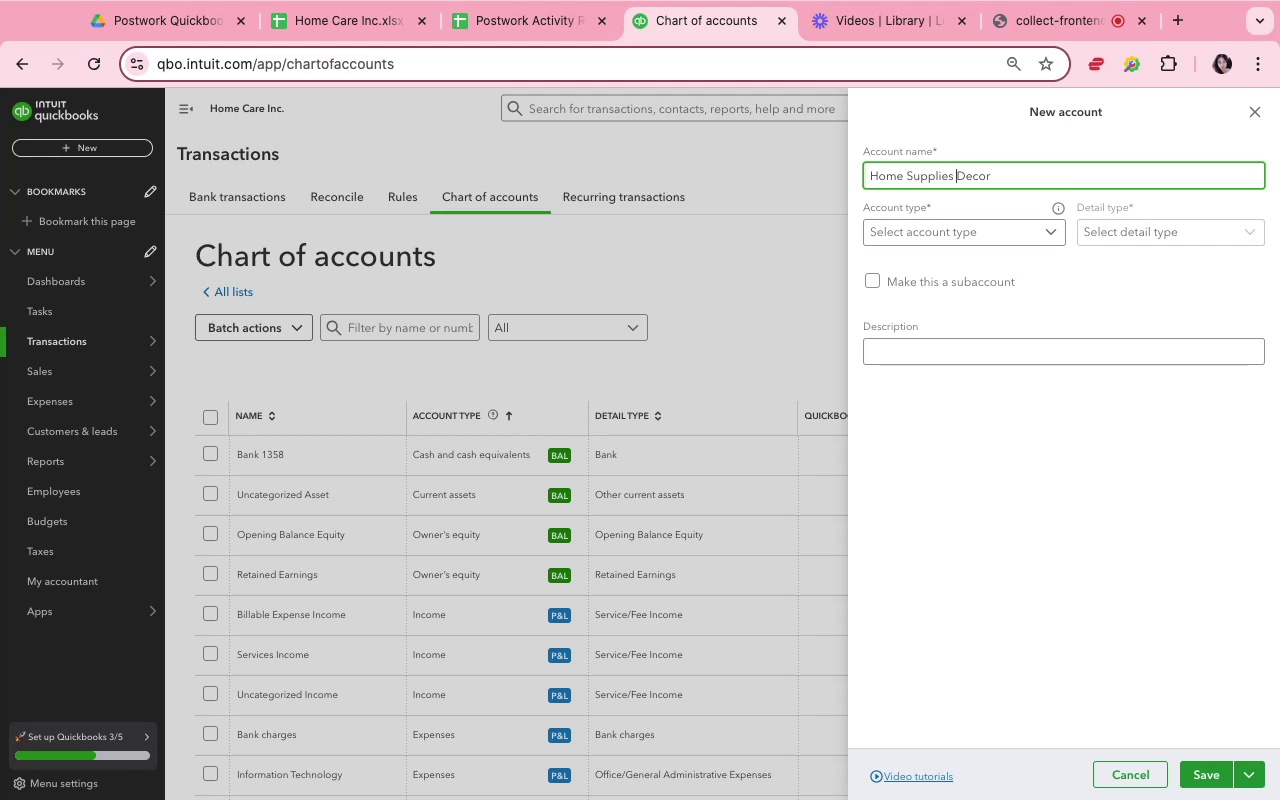 
type(and )
 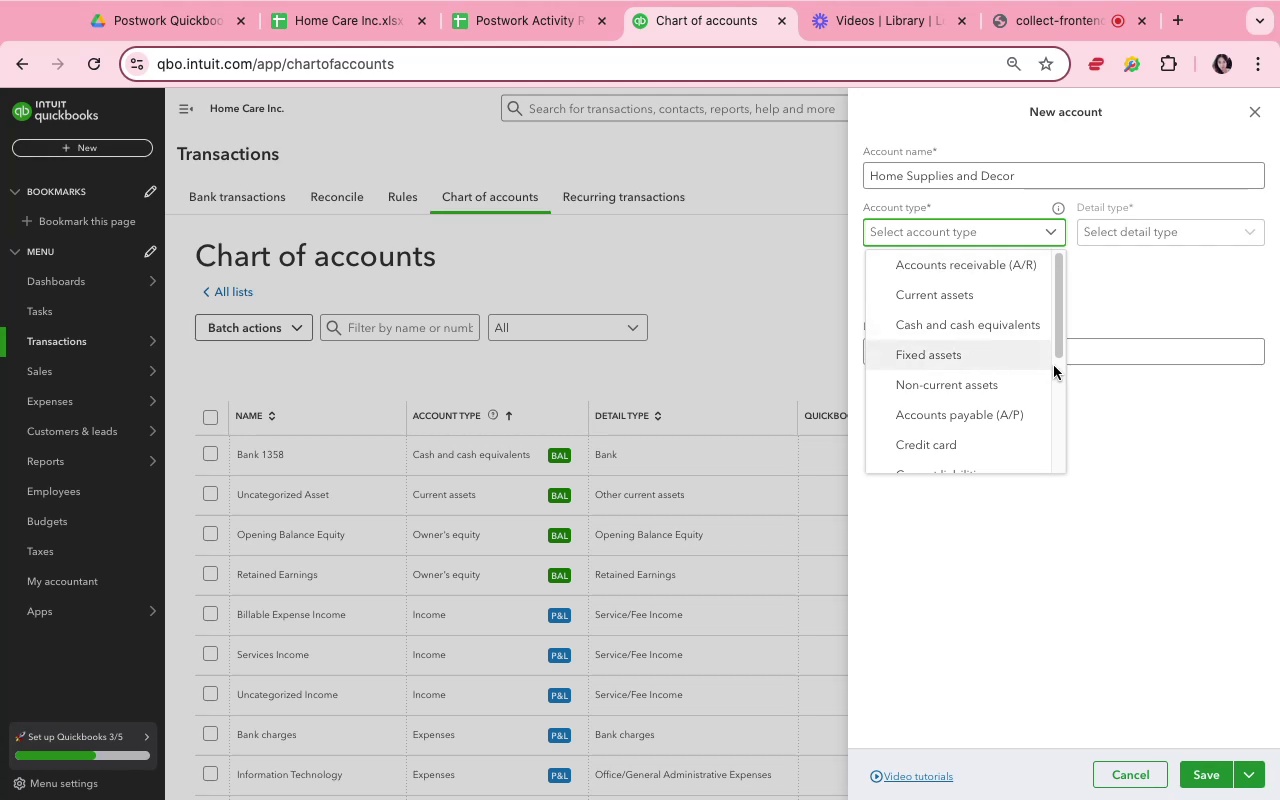 
wait(14.21)
 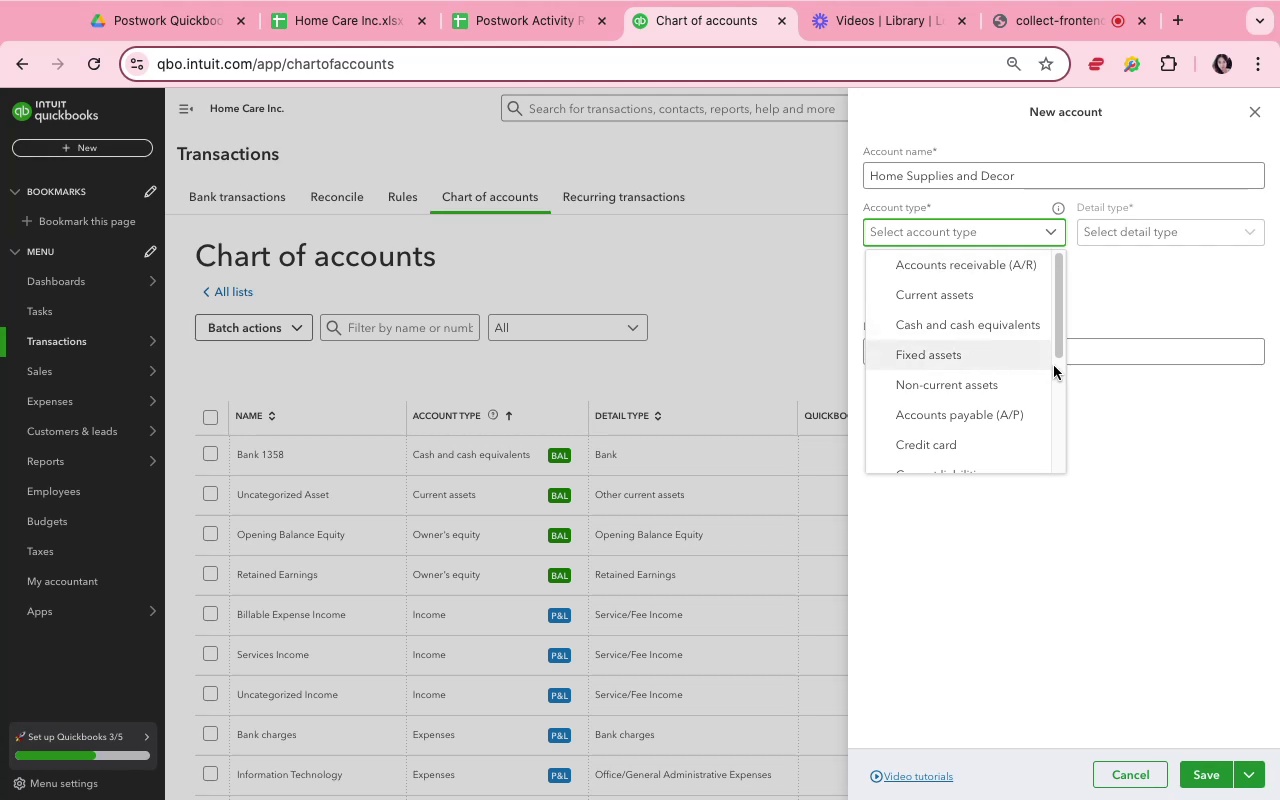 
scroll: coordinate [988, 431], scroll_direction: down, amount: 23.0
 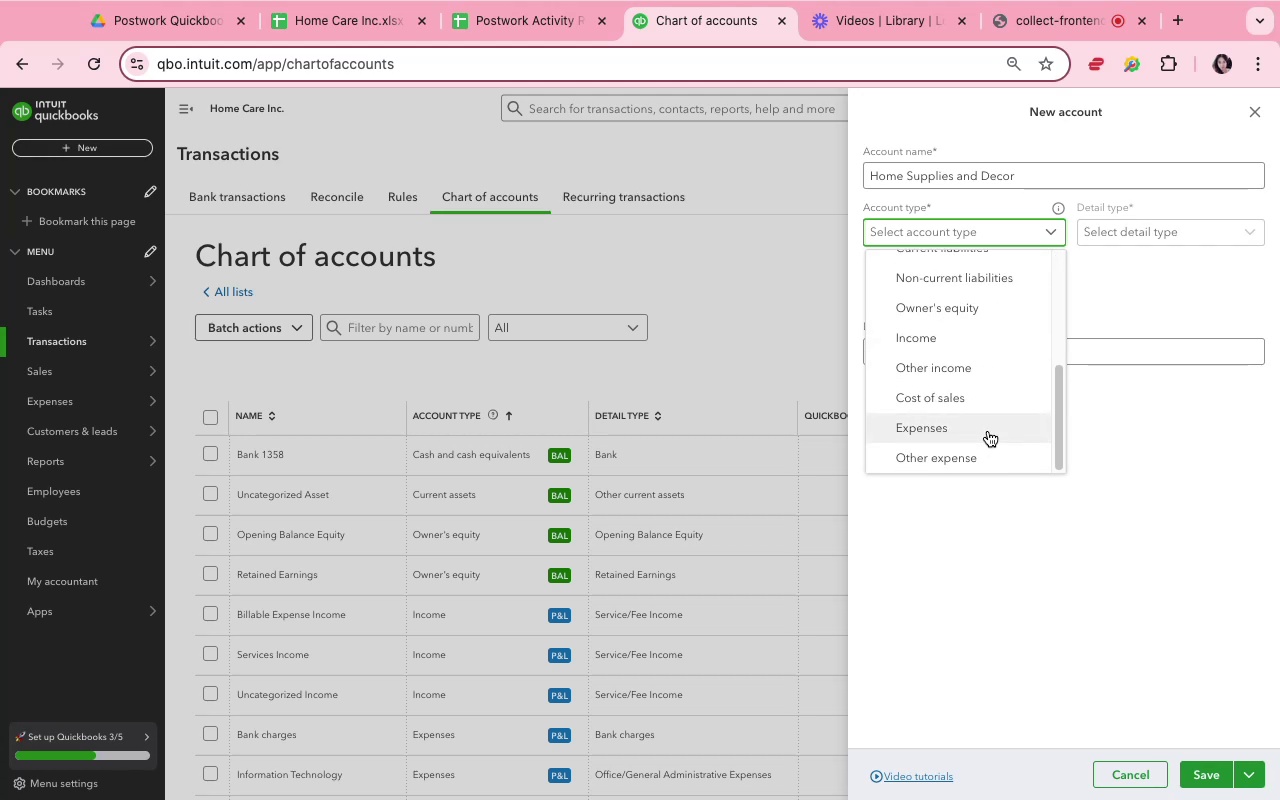 
left_click([988, 431])
 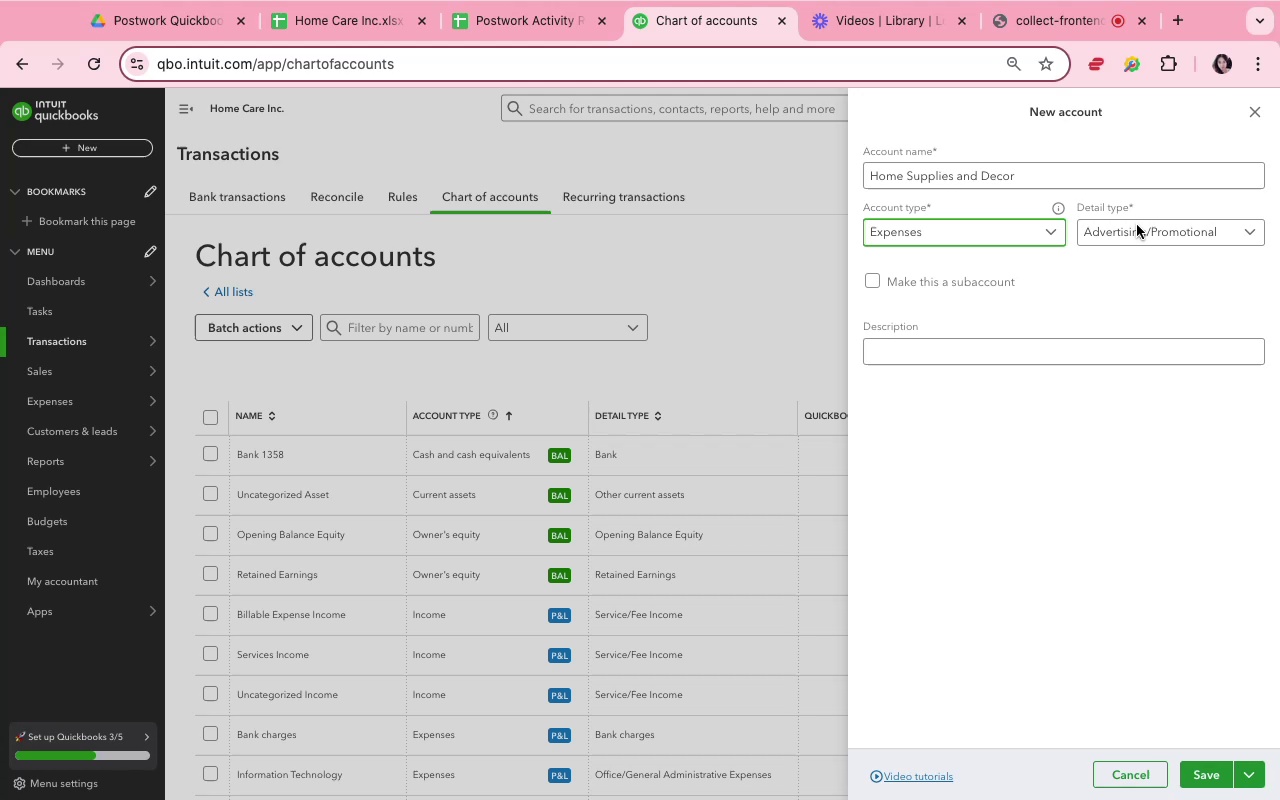 
left_click([1145, 213])
 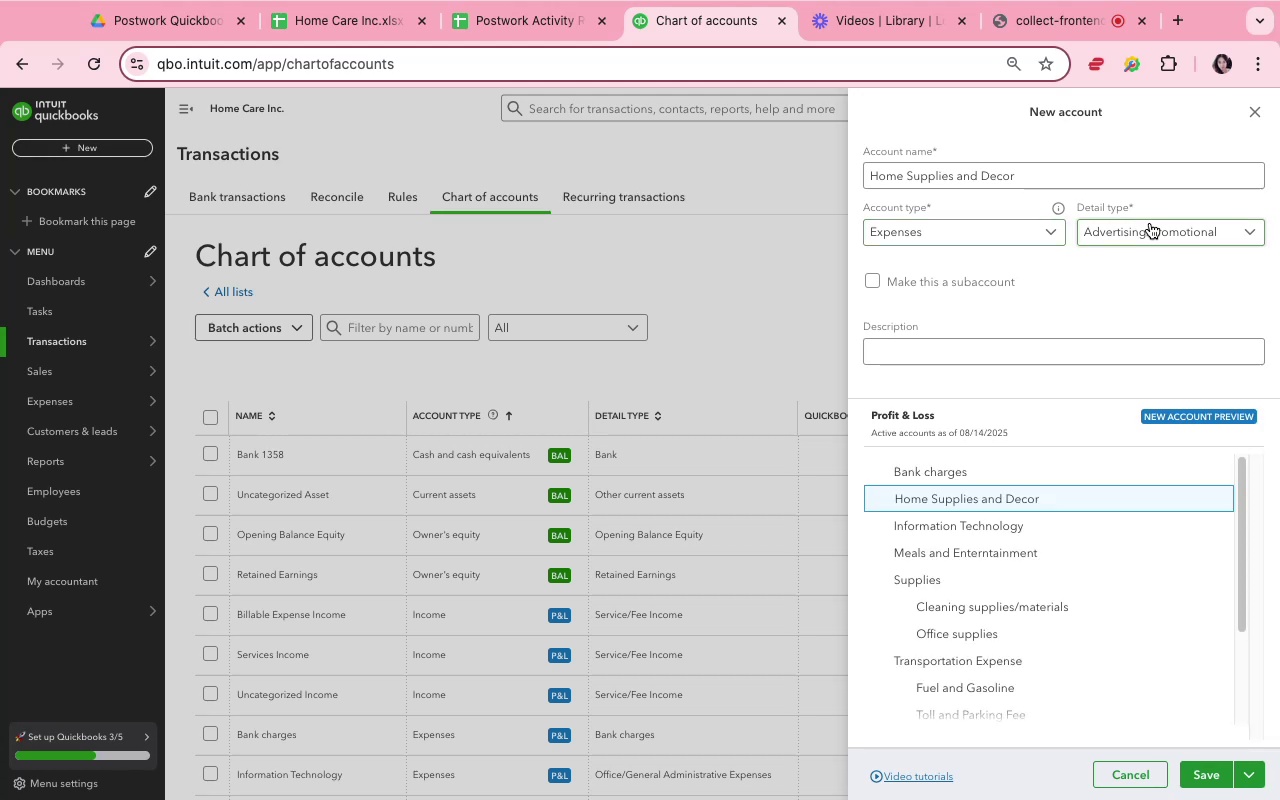 
left_click([1151, 223])
 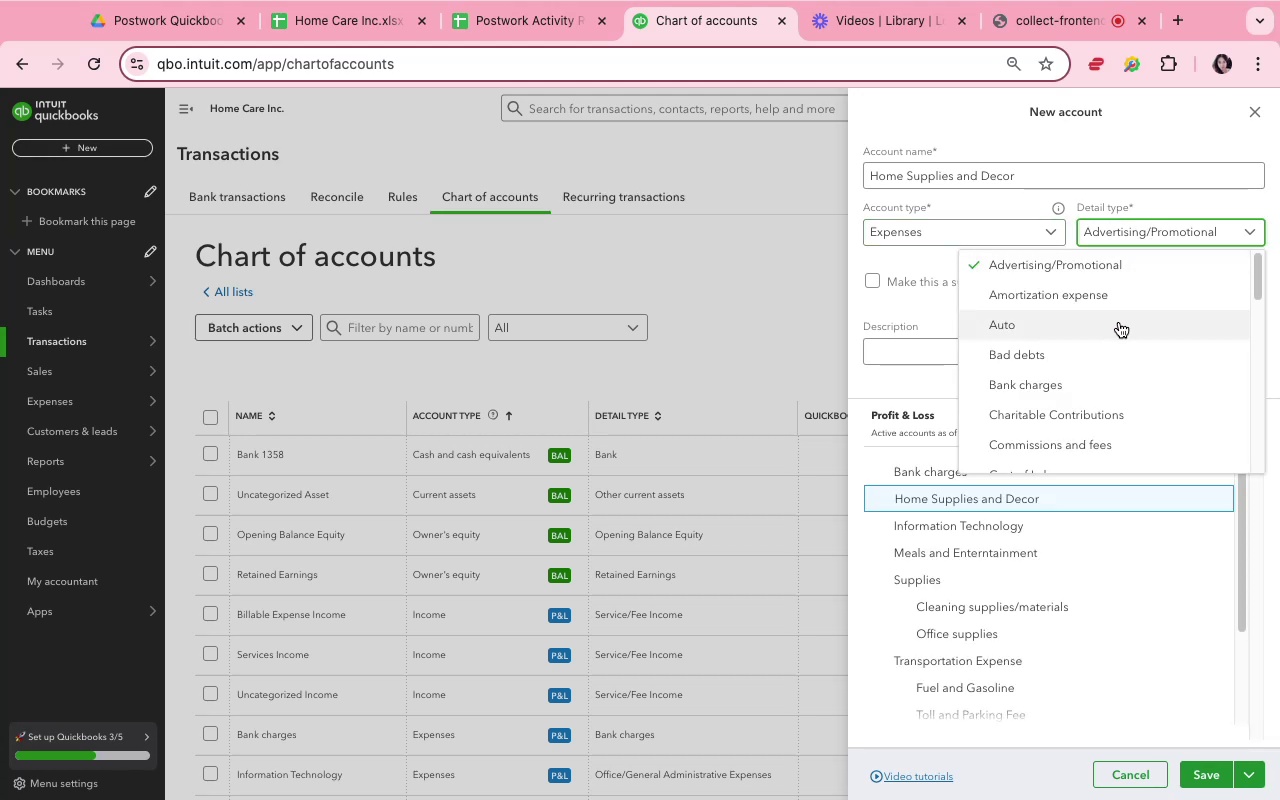 
scroll: coordinate [1122, 331], scroll_direction: down, amount: 21.0
 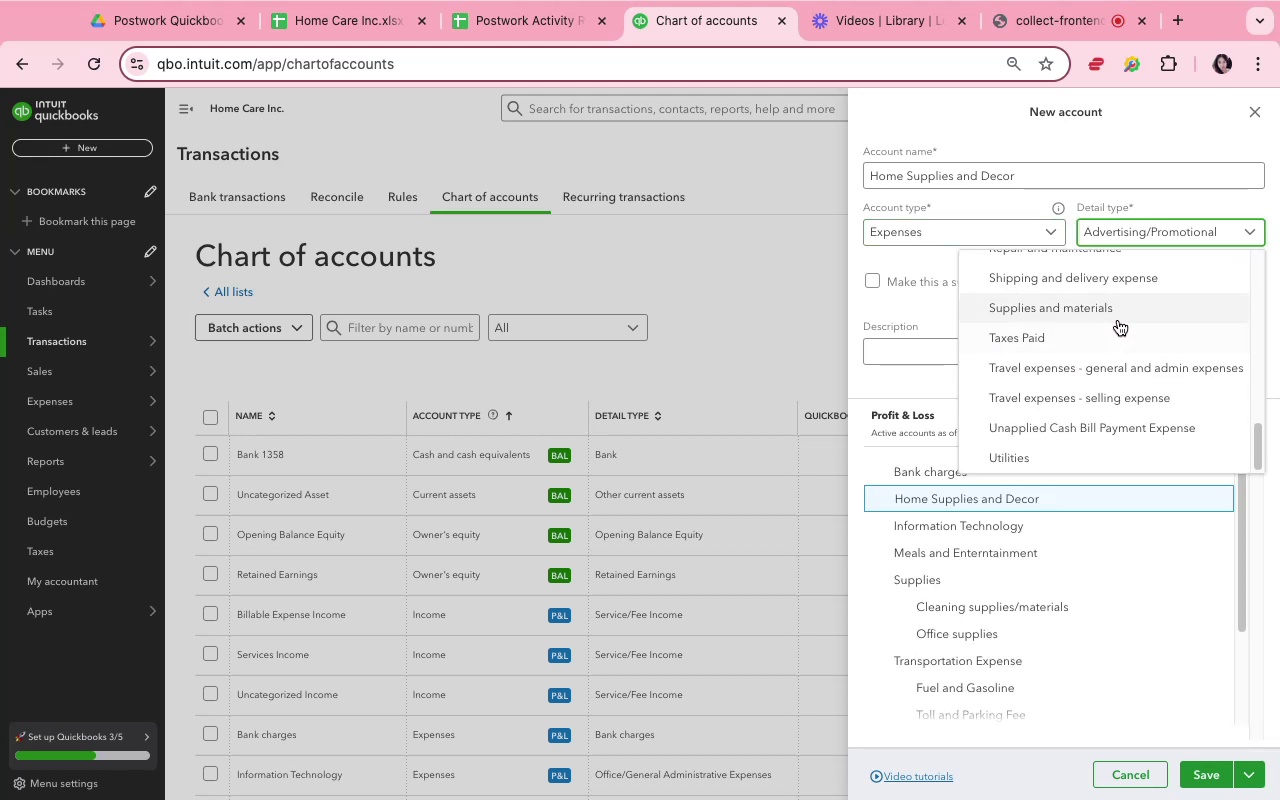 
wait(8.3)
 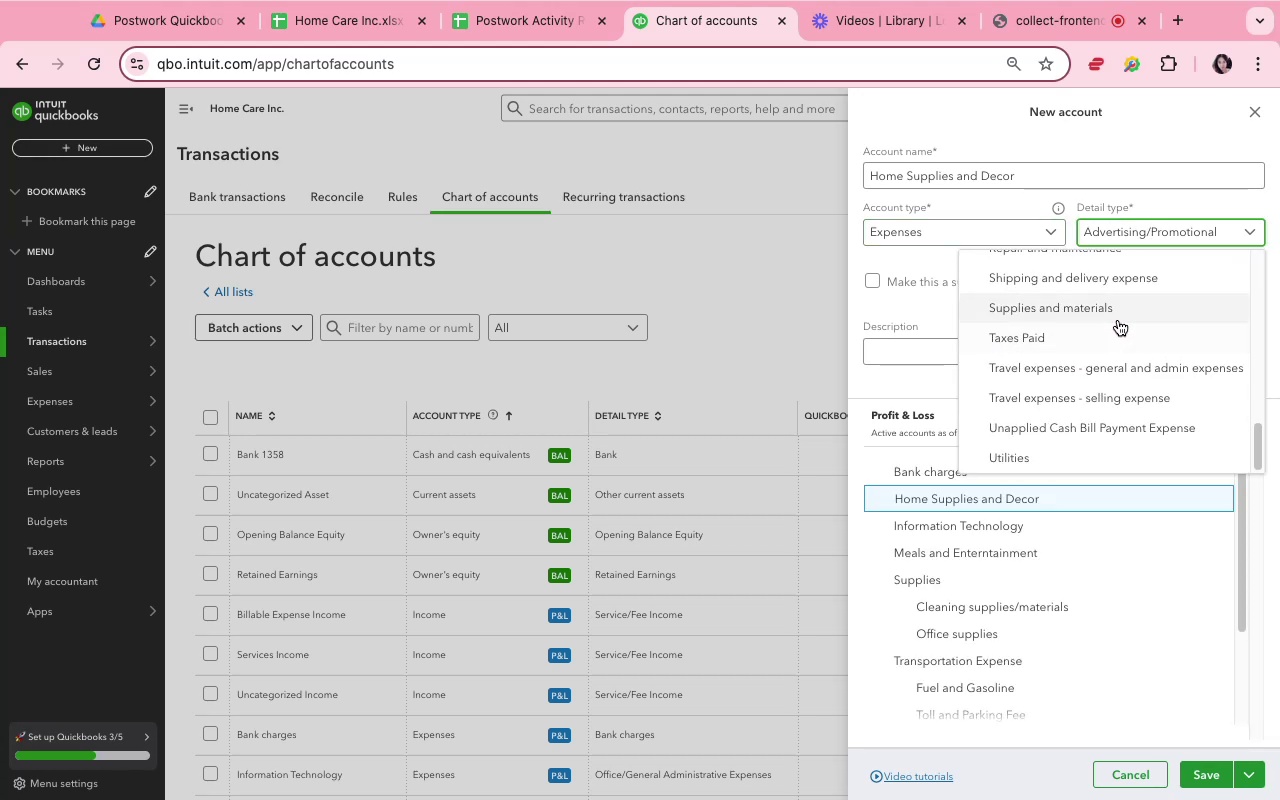 
left_click([1118, 318])
 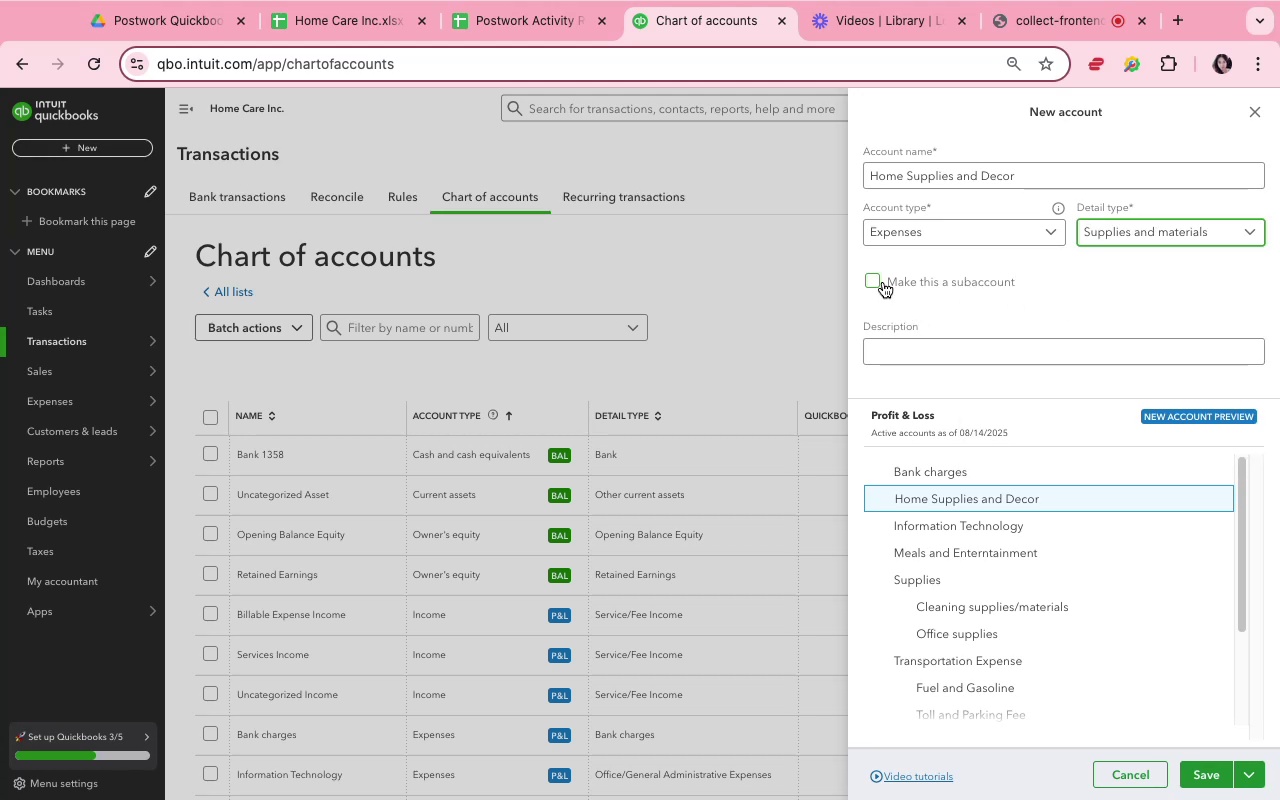 
left_click([883, 282])
 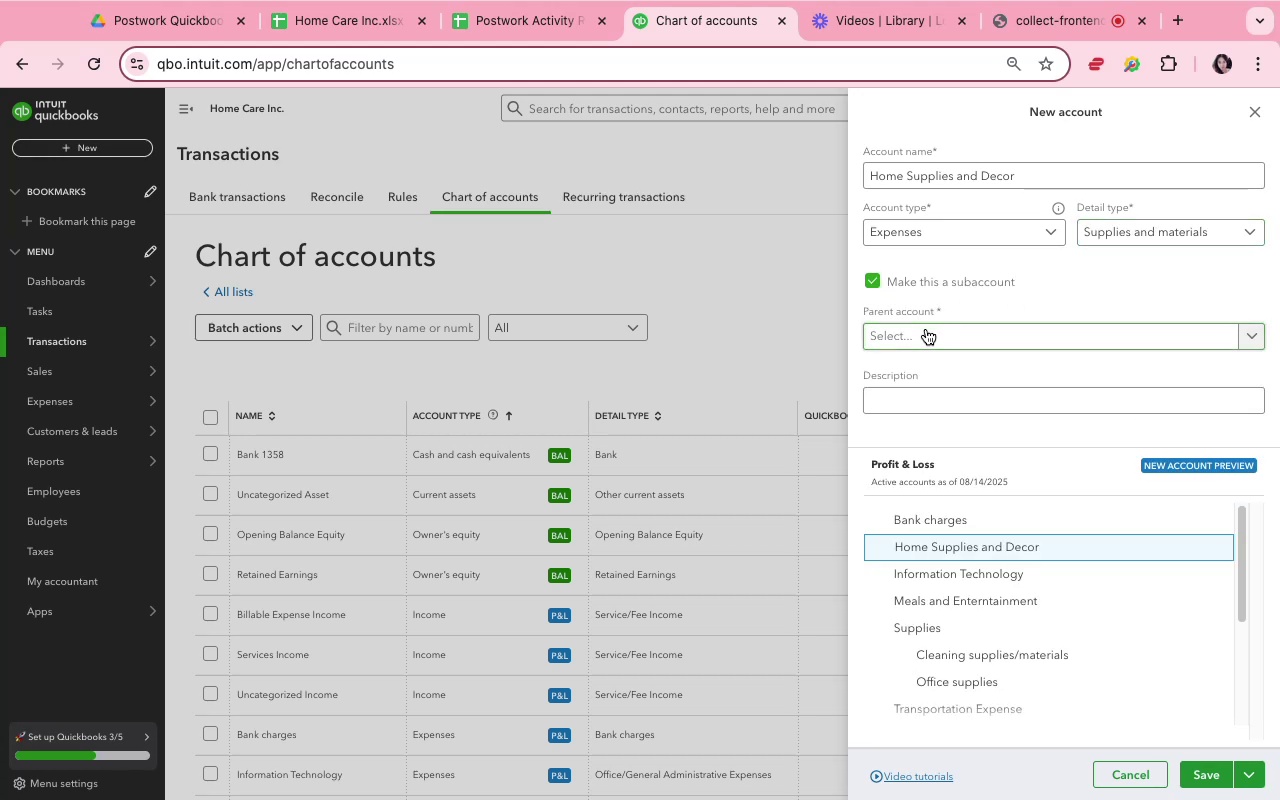 
left_click([928, 332])
 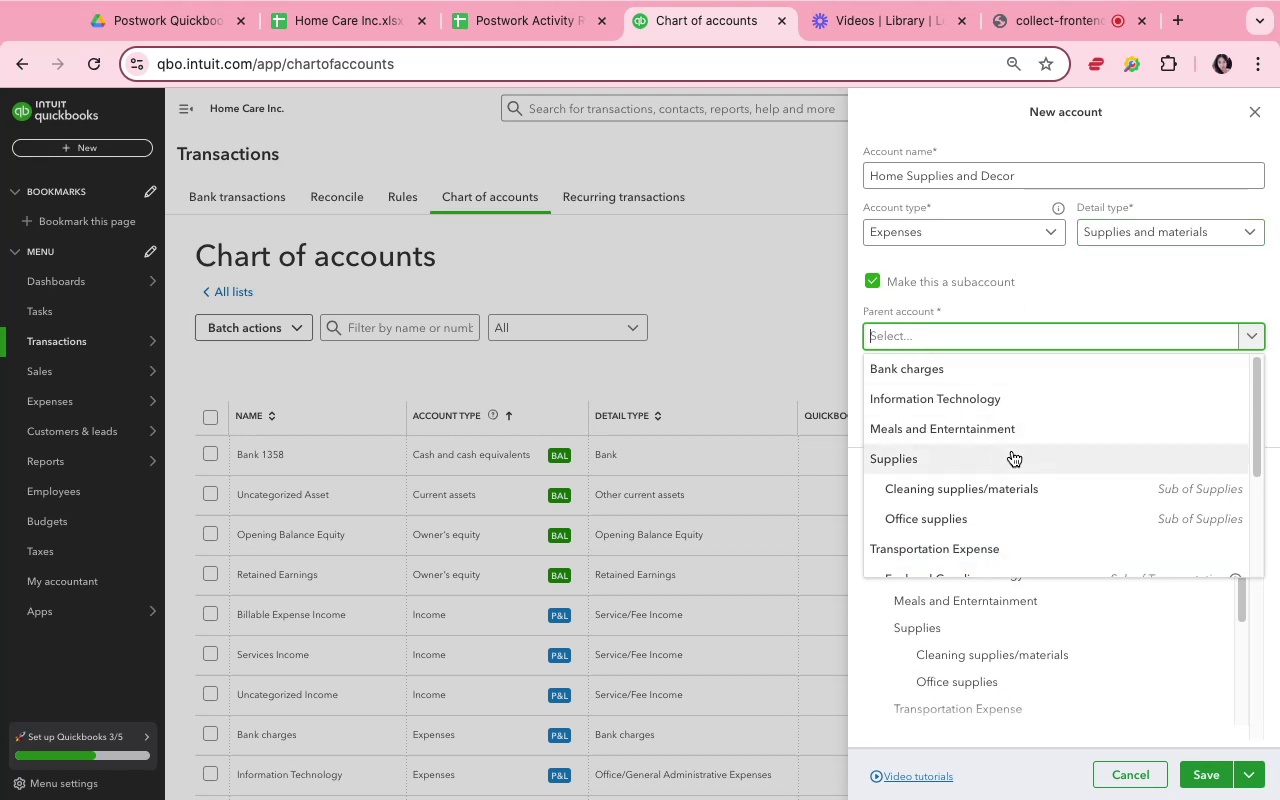 
left_click([1012, 451])
 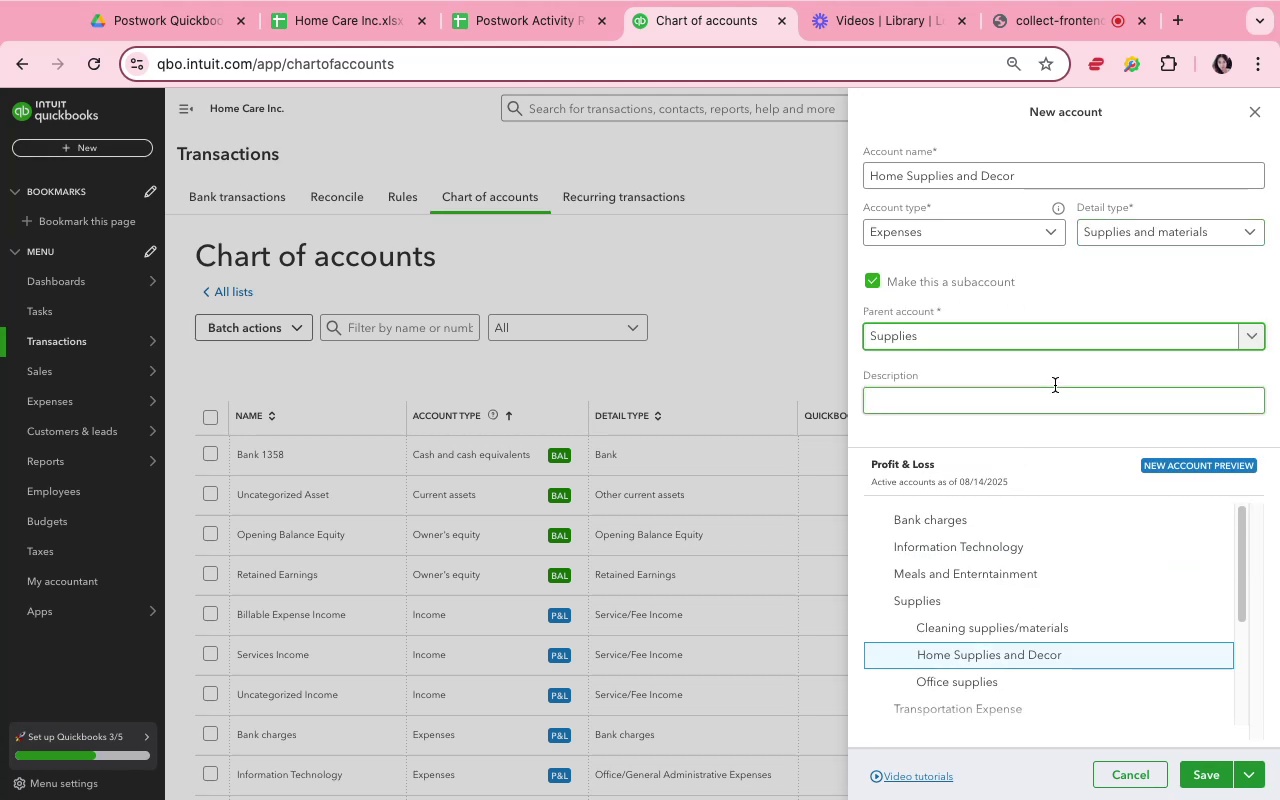 
left_click([1055, 377])
 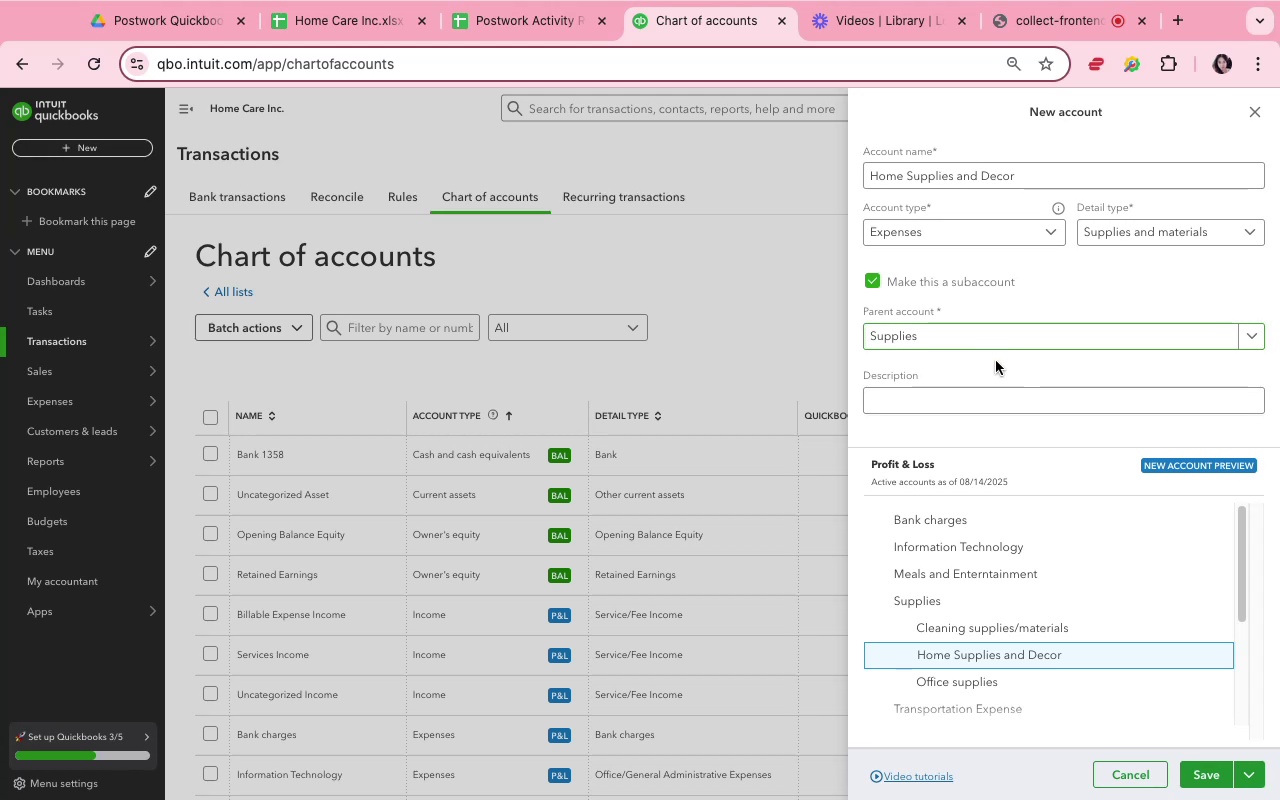 
wait(7.49)
 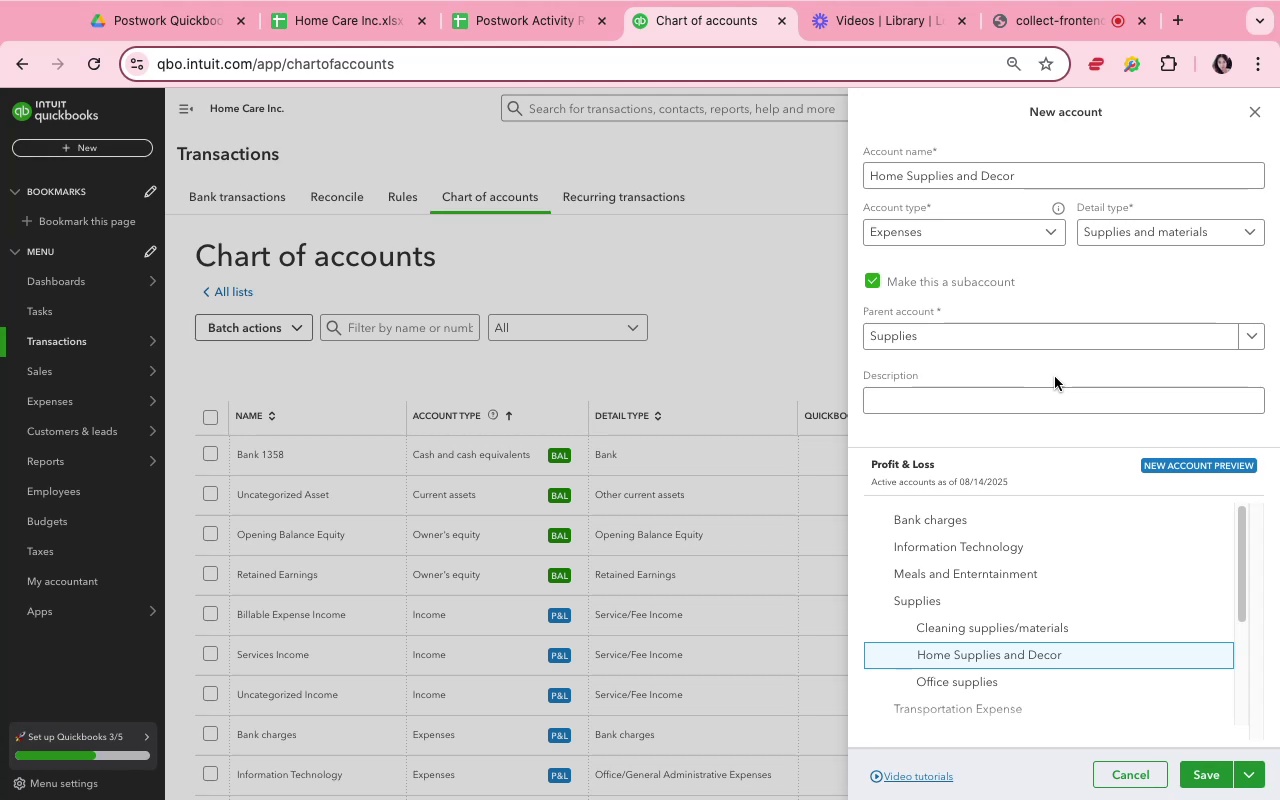 
scroll: coordinate [1095, 580], scroll_direction: down, amount: 6.0
 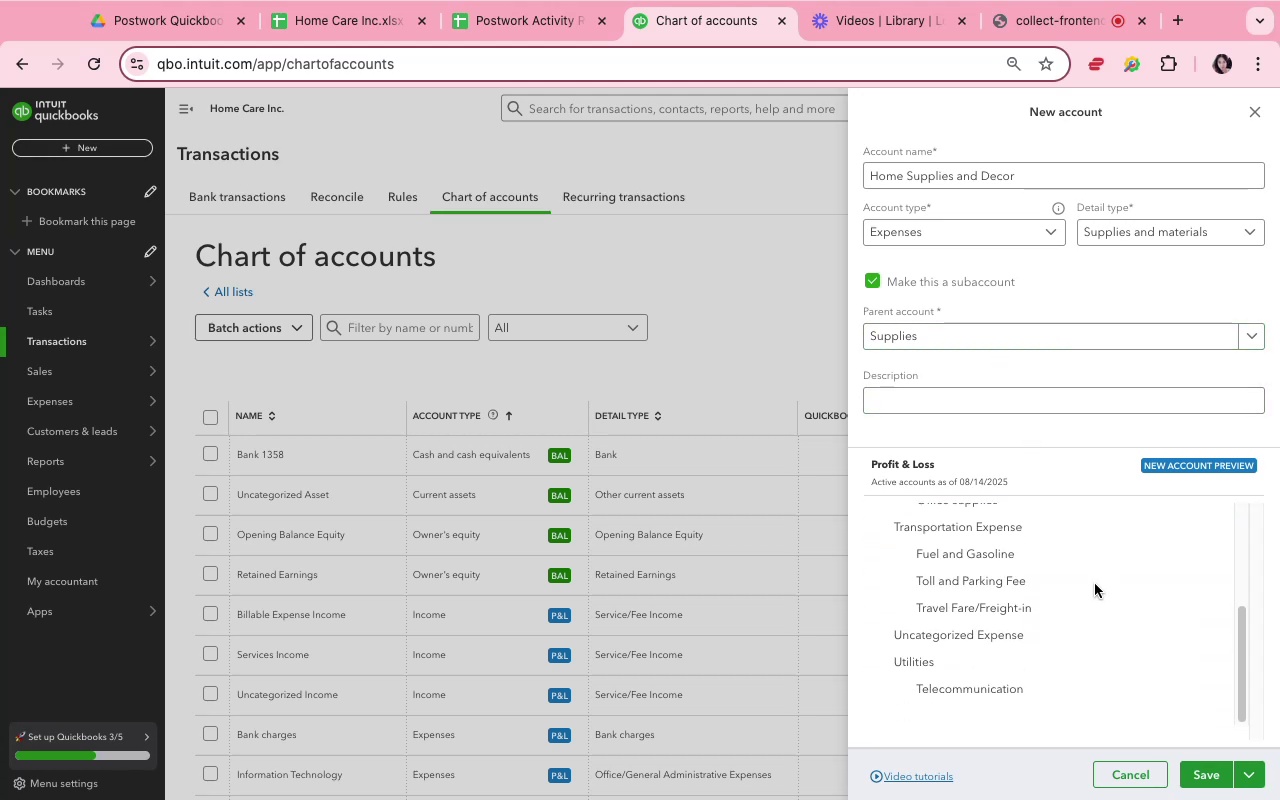 
scroll: coordinate [1095, 584], scroll_direction: up, amount: 3.0
 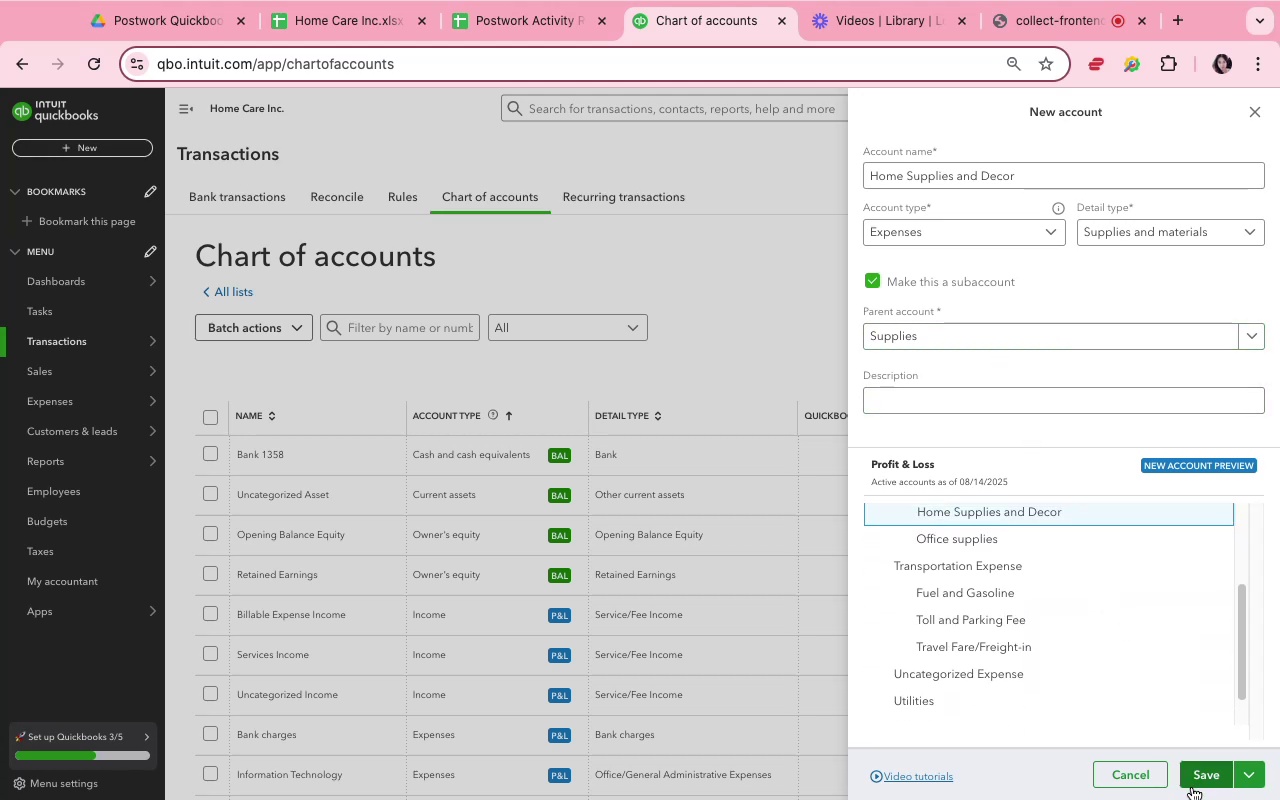 
left_click([1190, 779])
 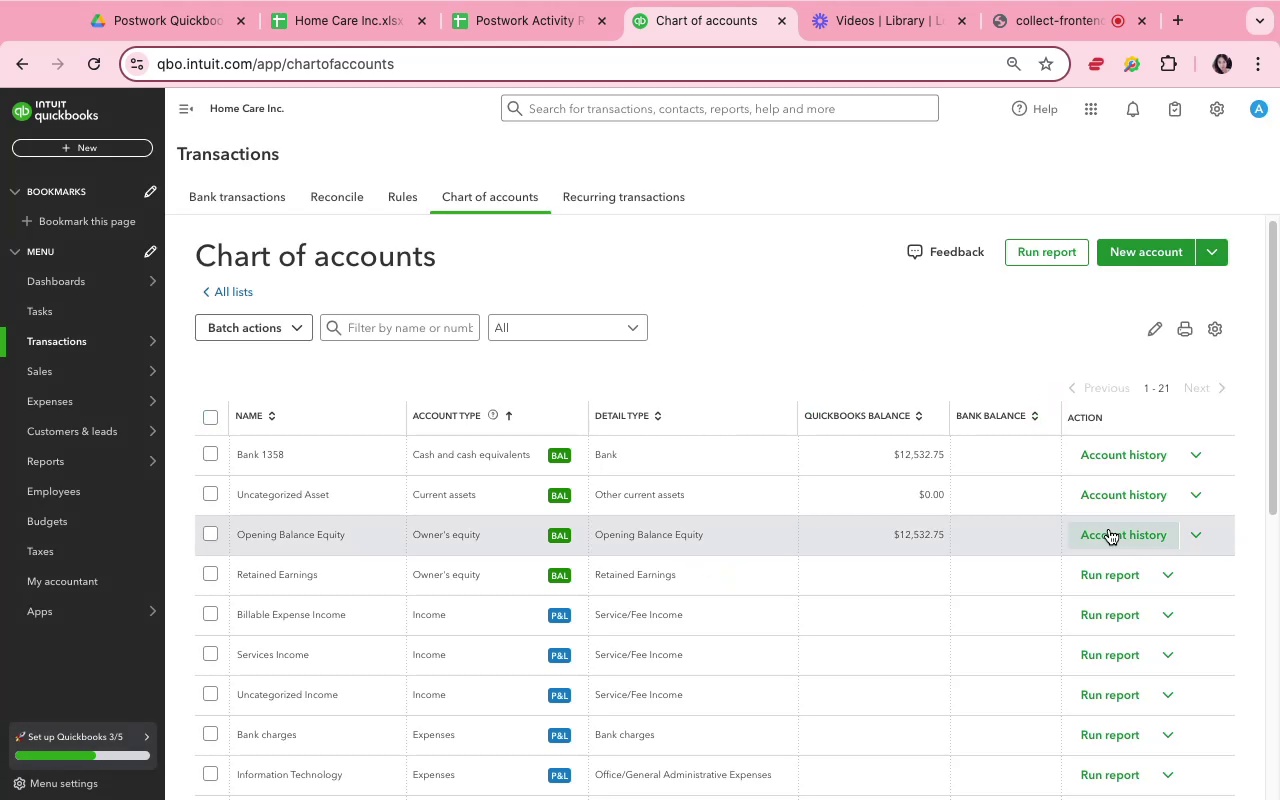 
wait(10.24)
 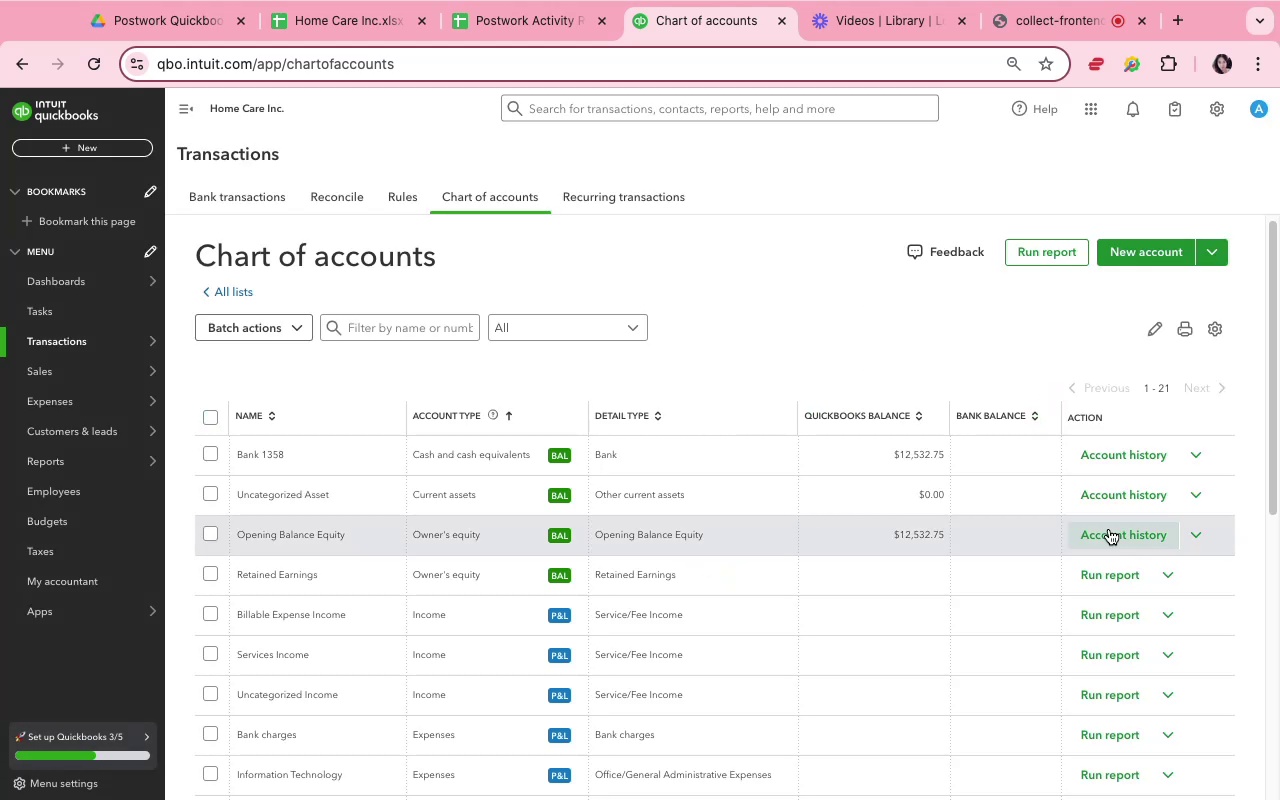 
scroll: coordinate [1008, 525], scroll_direction: down, amount: 11.0
 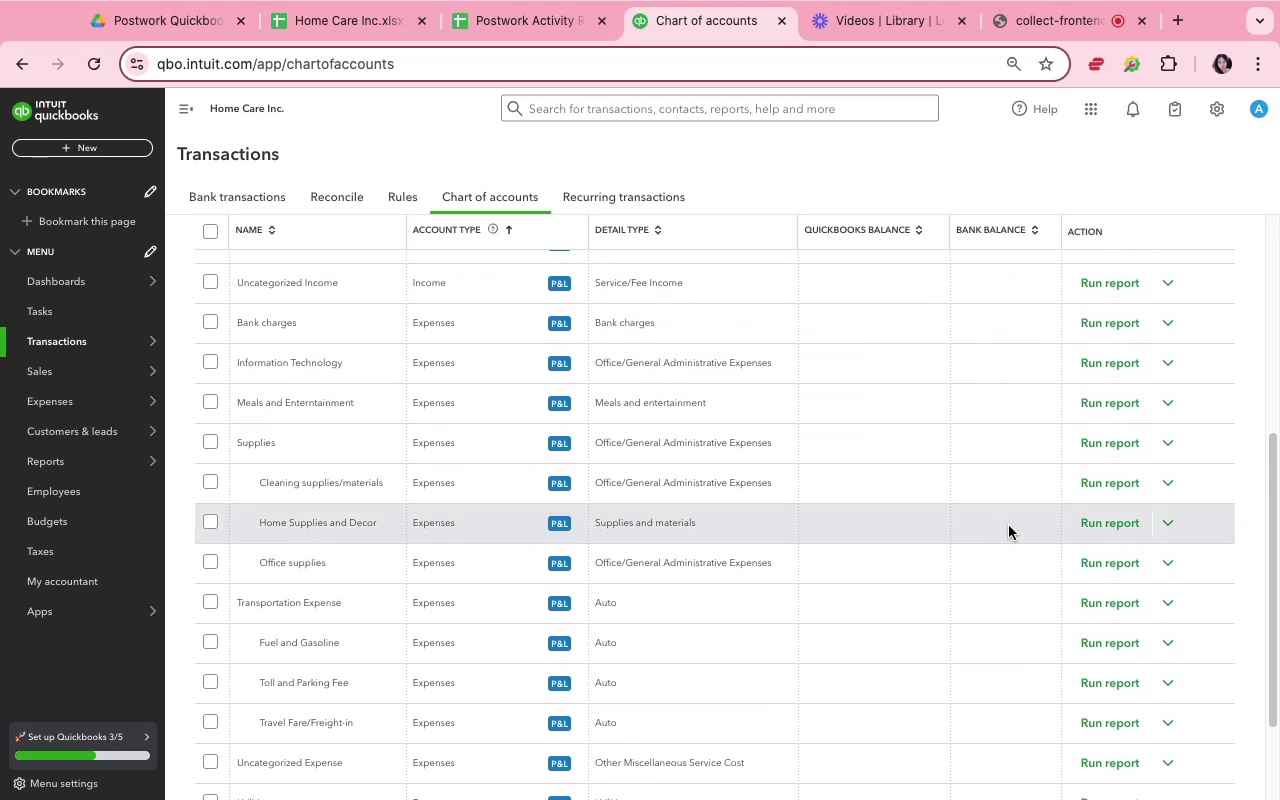 
scroll: coordinate [1009, 527], scroll_direction: up, amount: 12.0
 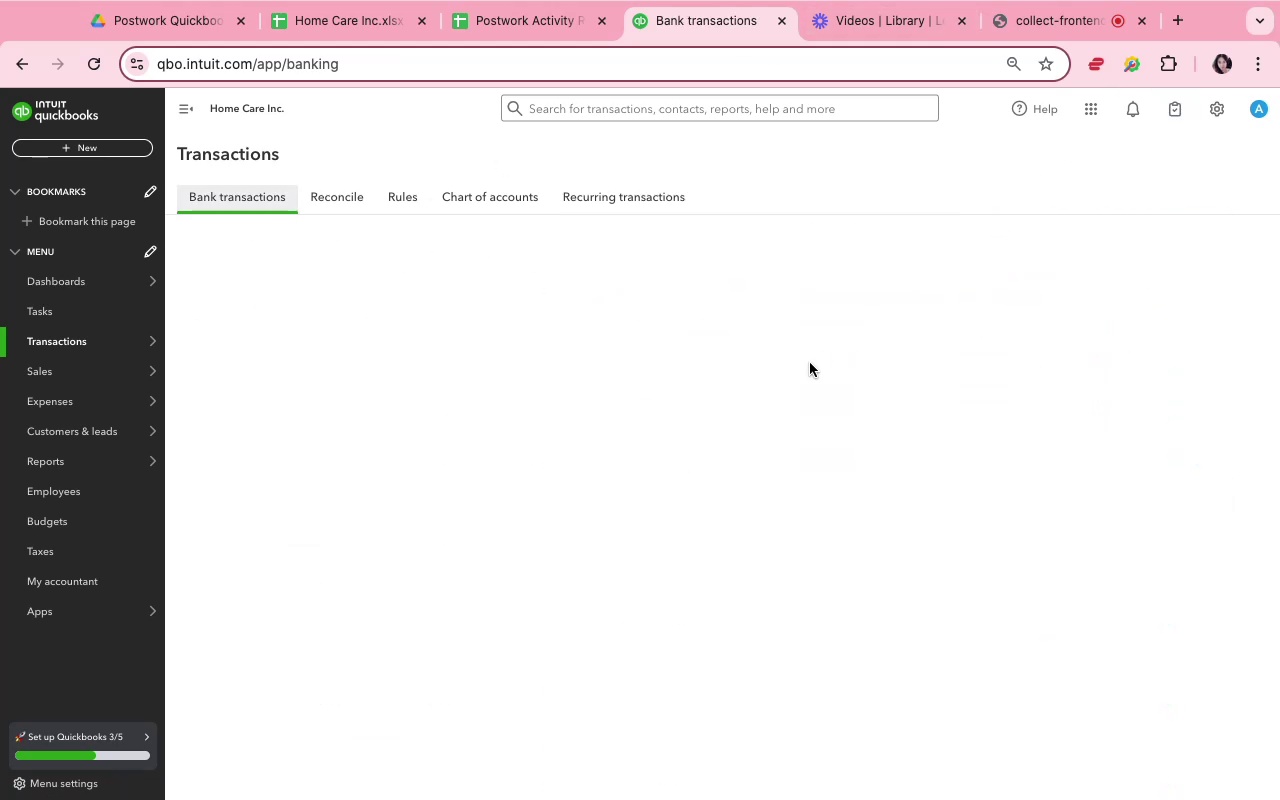 
wait(12.06)
 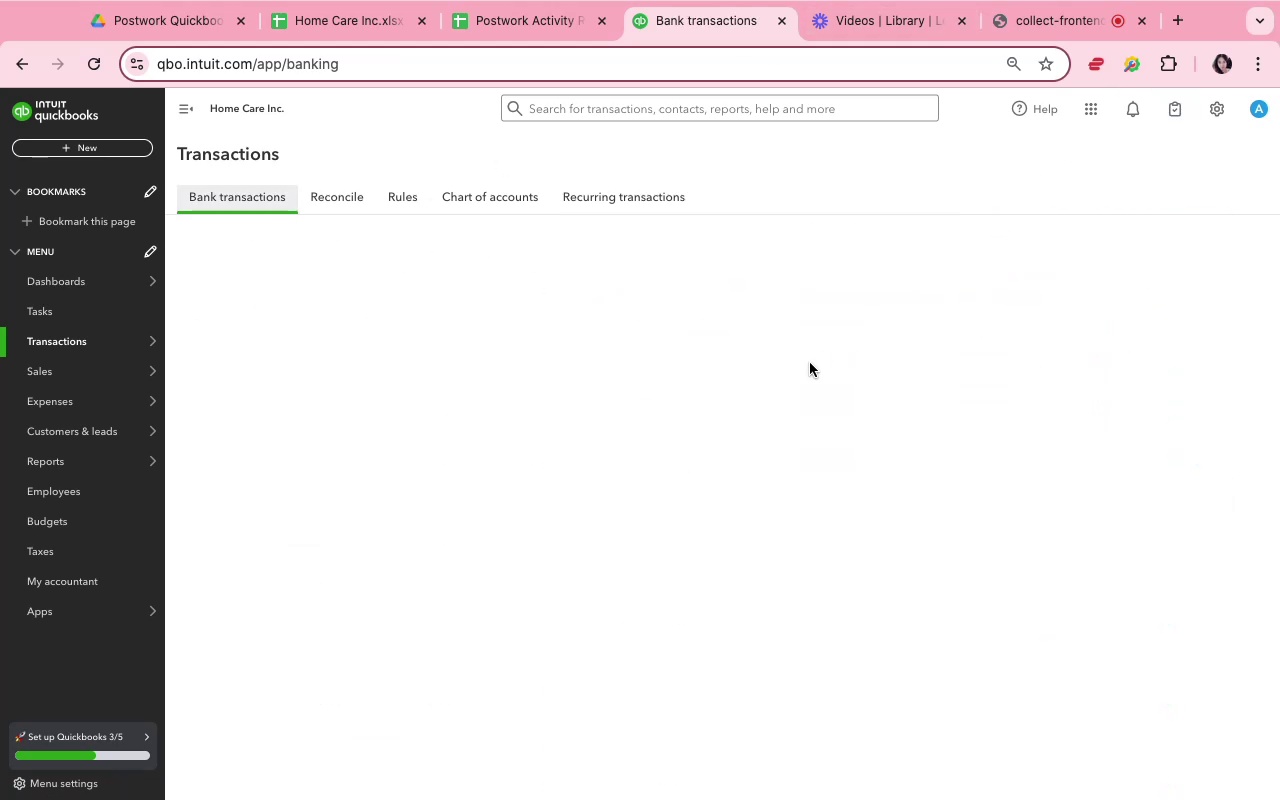 
scroll: coordinate [839, 492], scroll_direction: down, amount: 30.0
 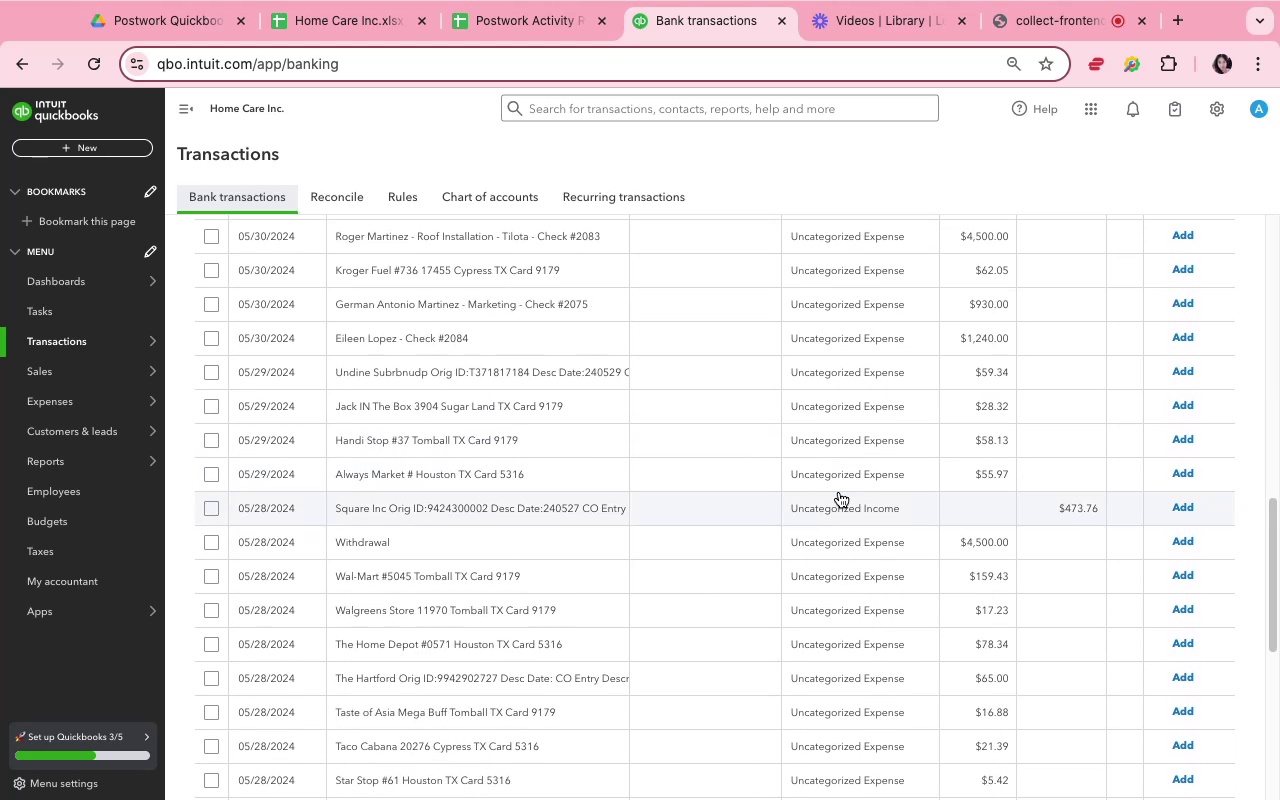 
scroll: coordinate [839, 492], scroll_direction: down, amount: 11.0
 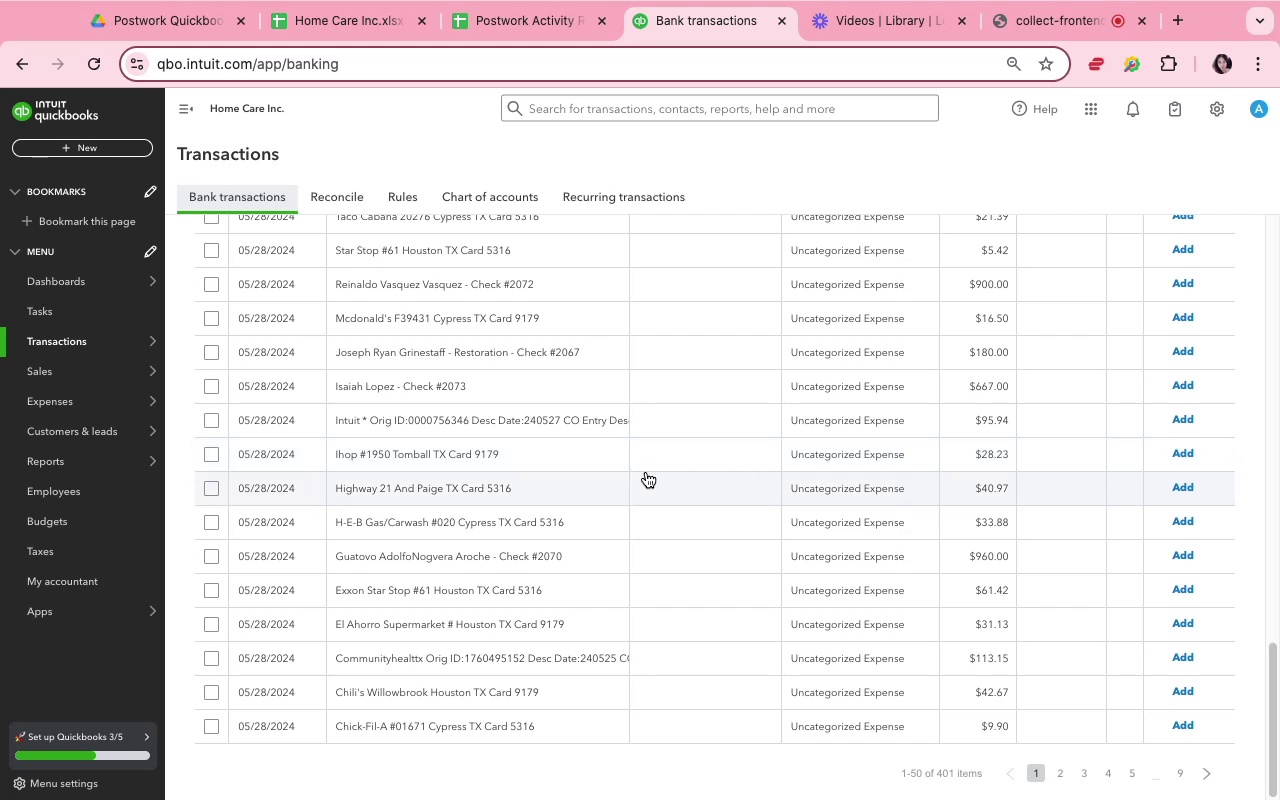 
scroll: coordinate [673, 478], scroll_direction: up, amount: 60.0
 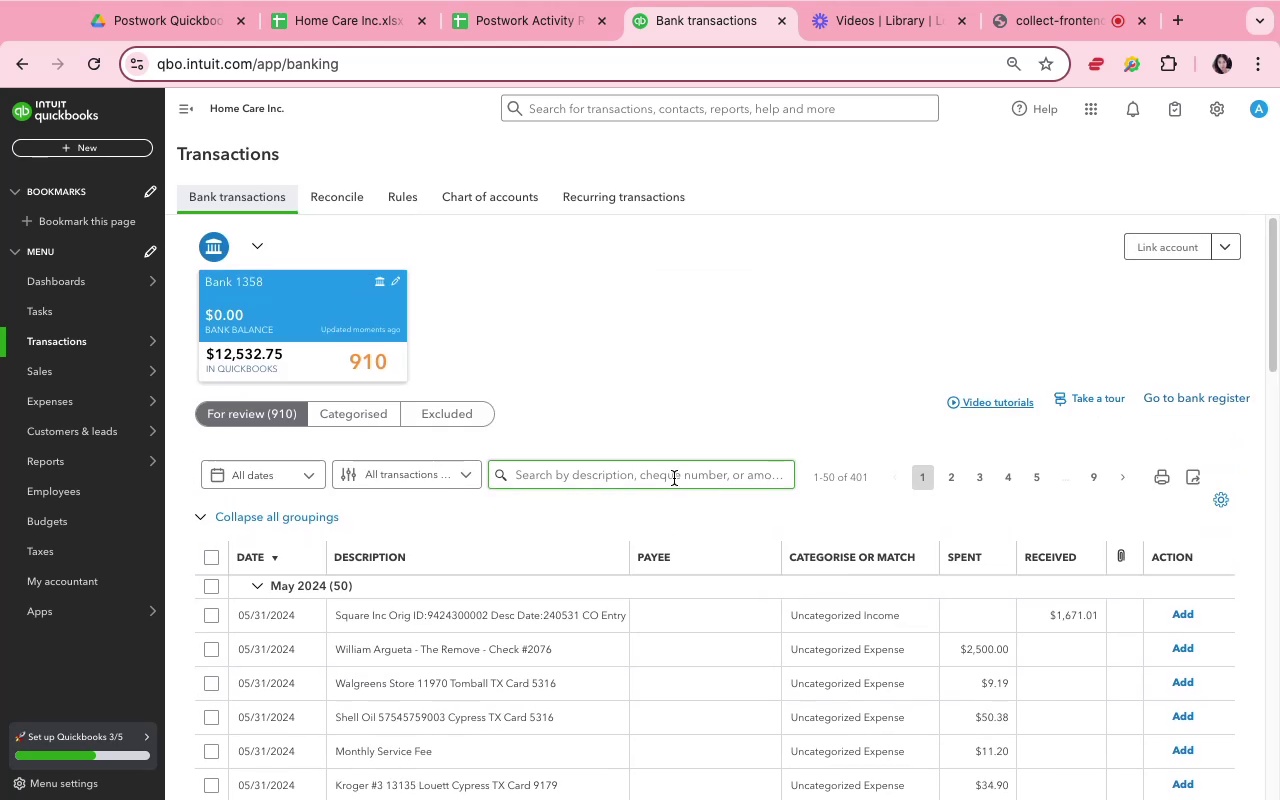 
wait(7.46)
 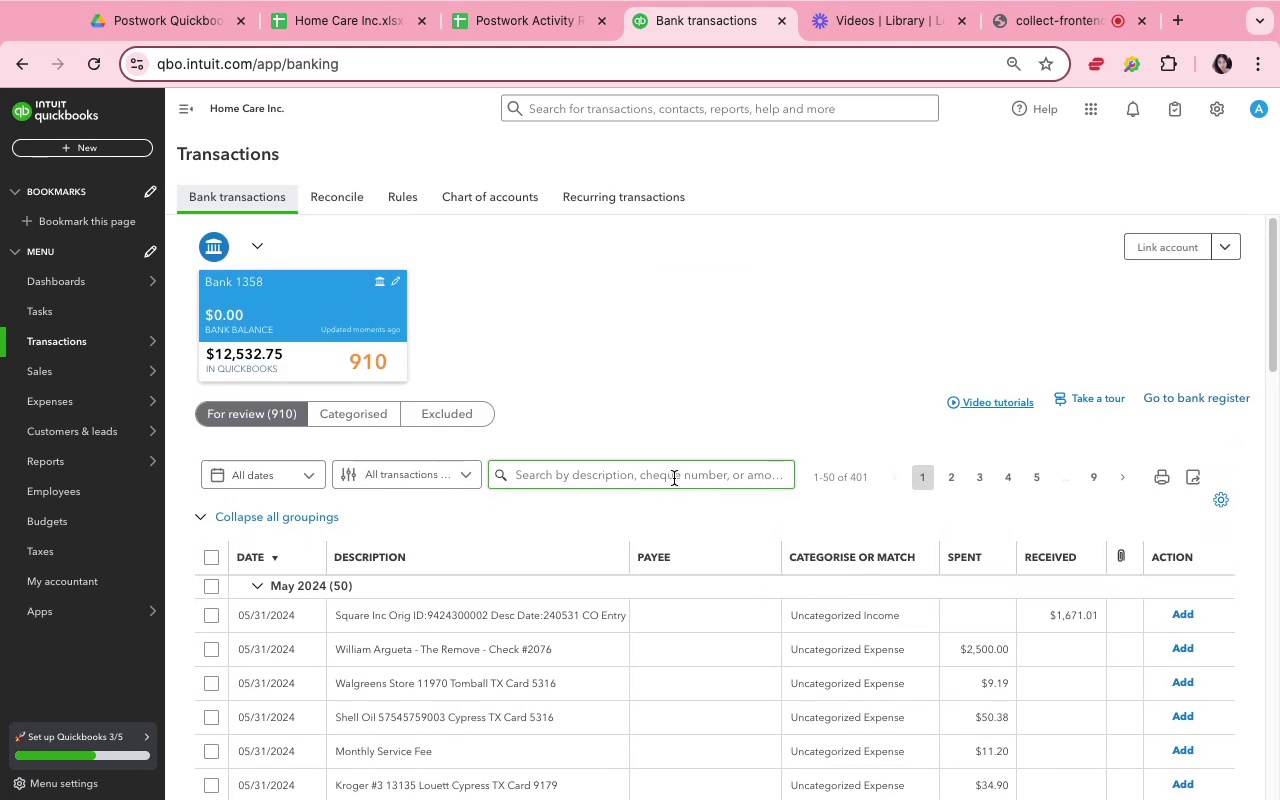 
scroll: coordinate [674, 478], scroll_direction: down, amount: 22.0
 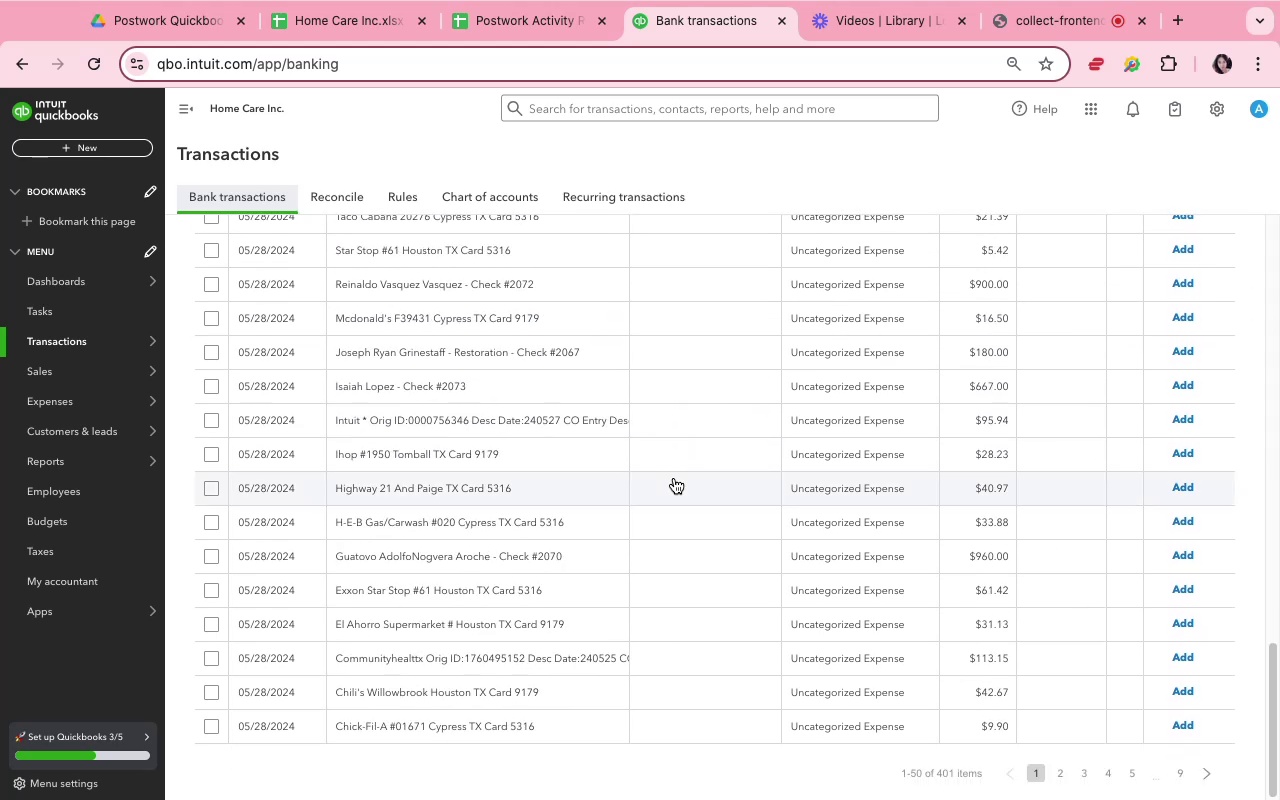 
scroll: coordinate [675, 479], scroll_direction: up, amount: 43.0
 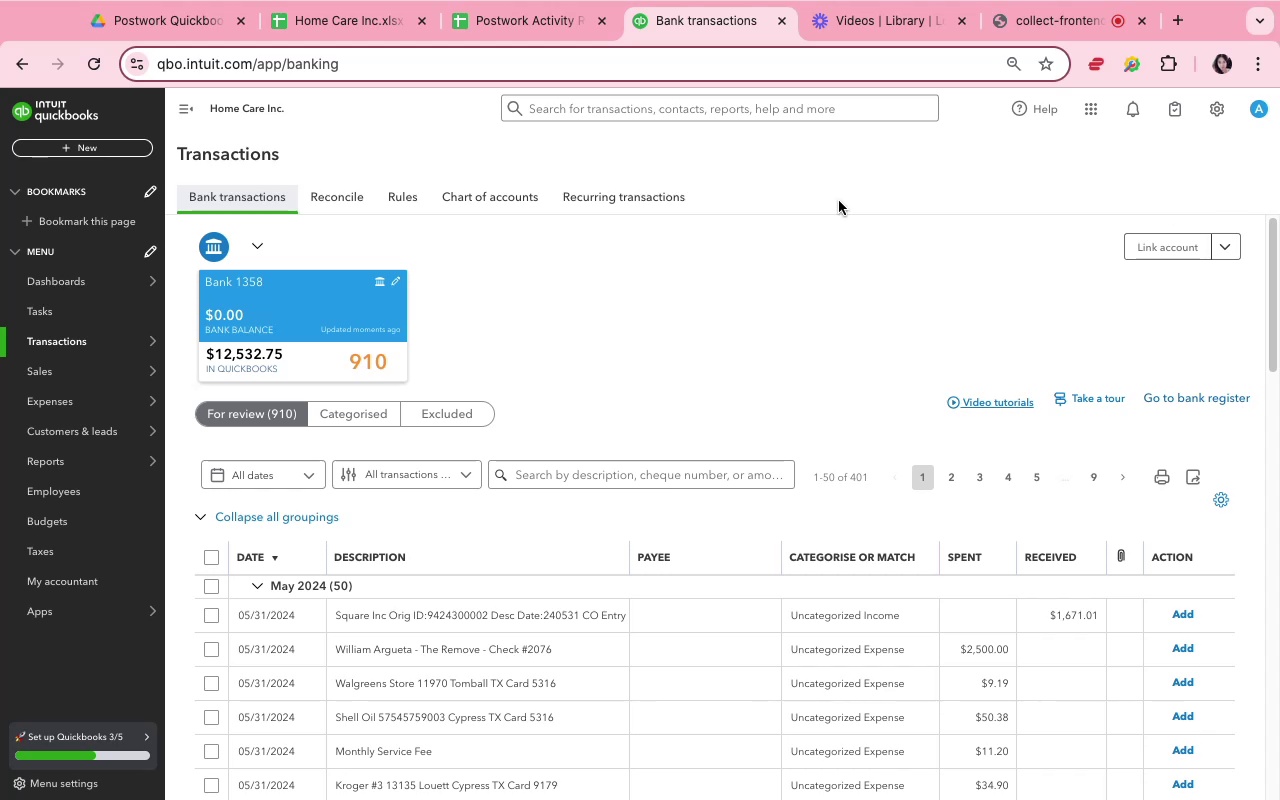 
left_click([523, 189])
 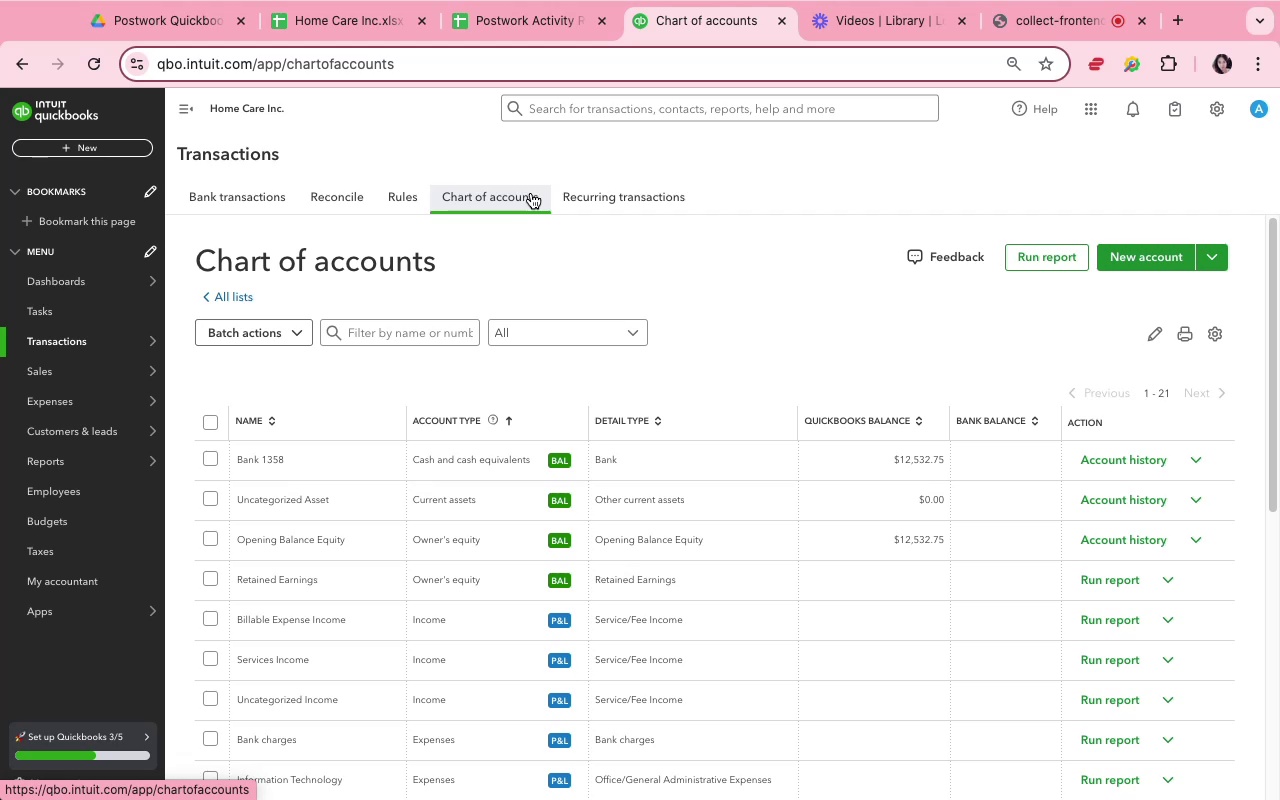 
wait(22.82)
 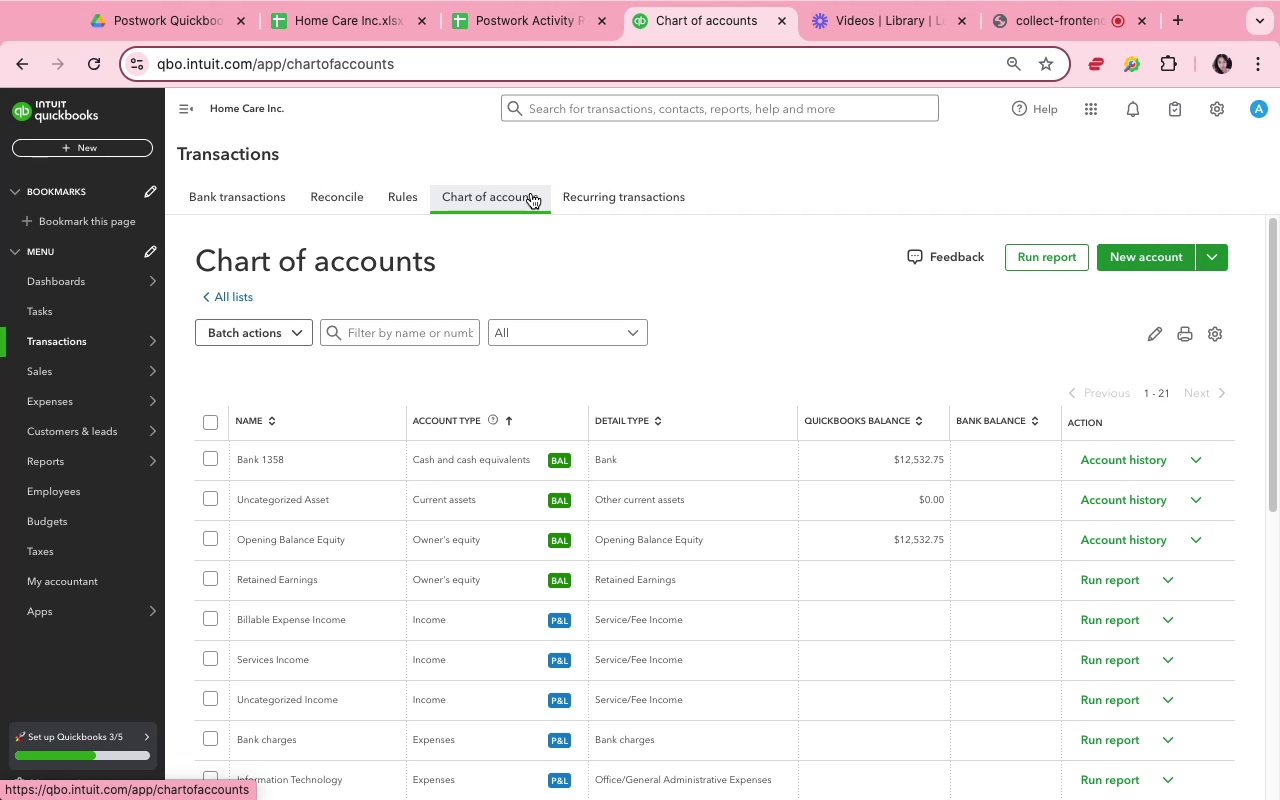 
left_click([1179, 258])
 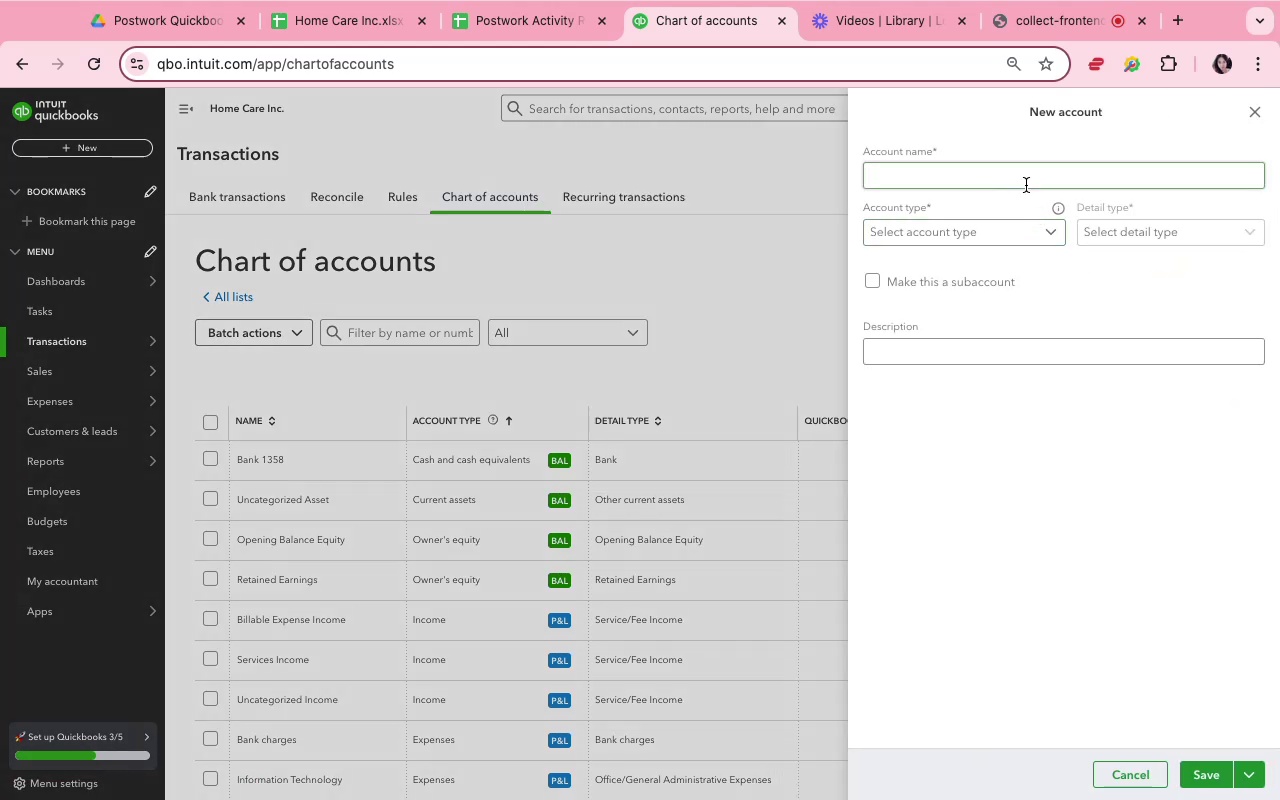 
left_click([1026, 185])
 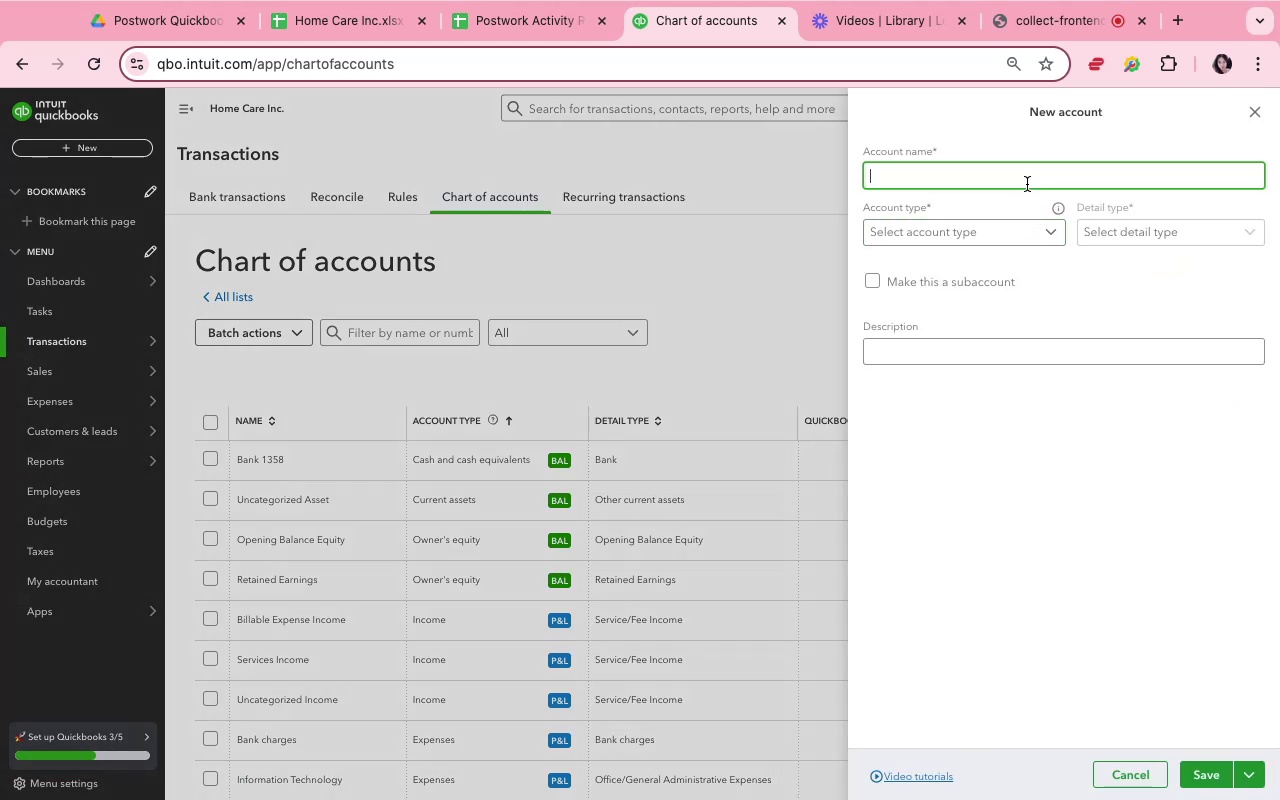 
type(Laborers)
 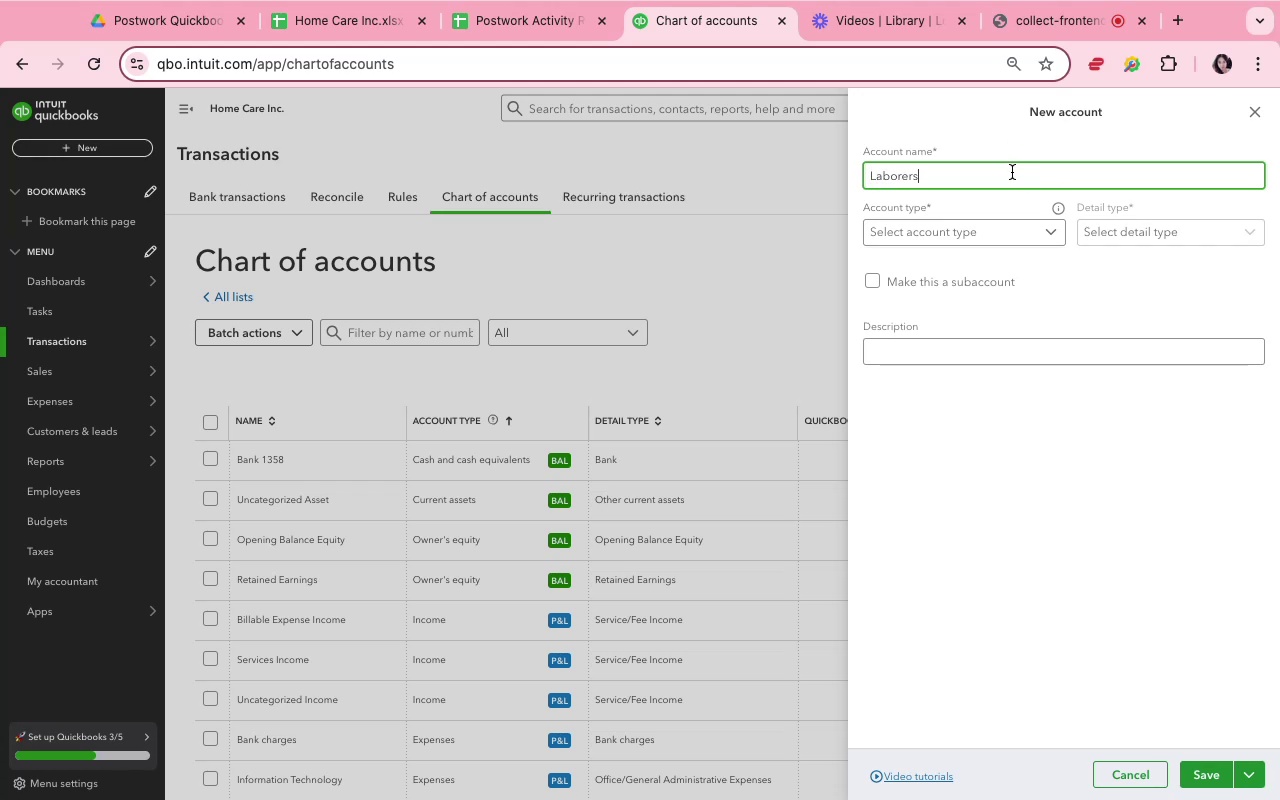 
type(/Workers)
 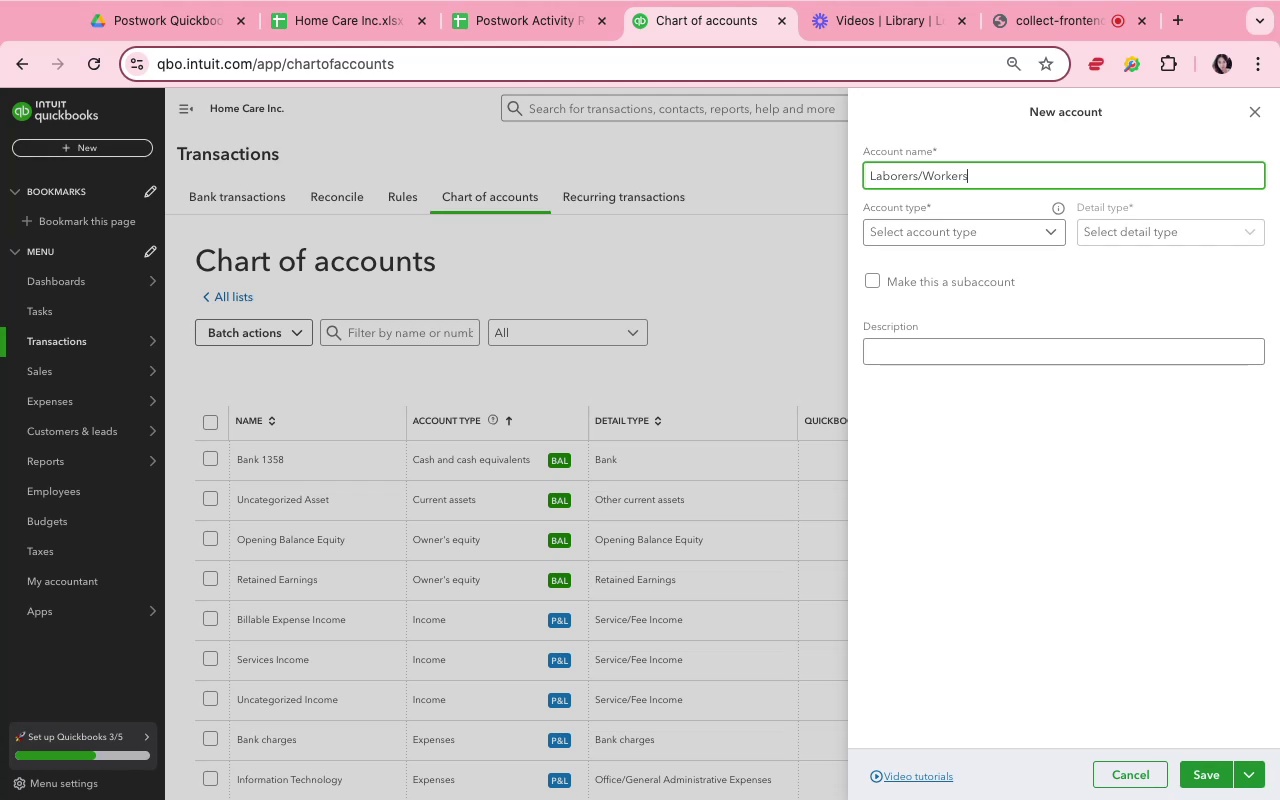 
left_click([986, 228])
 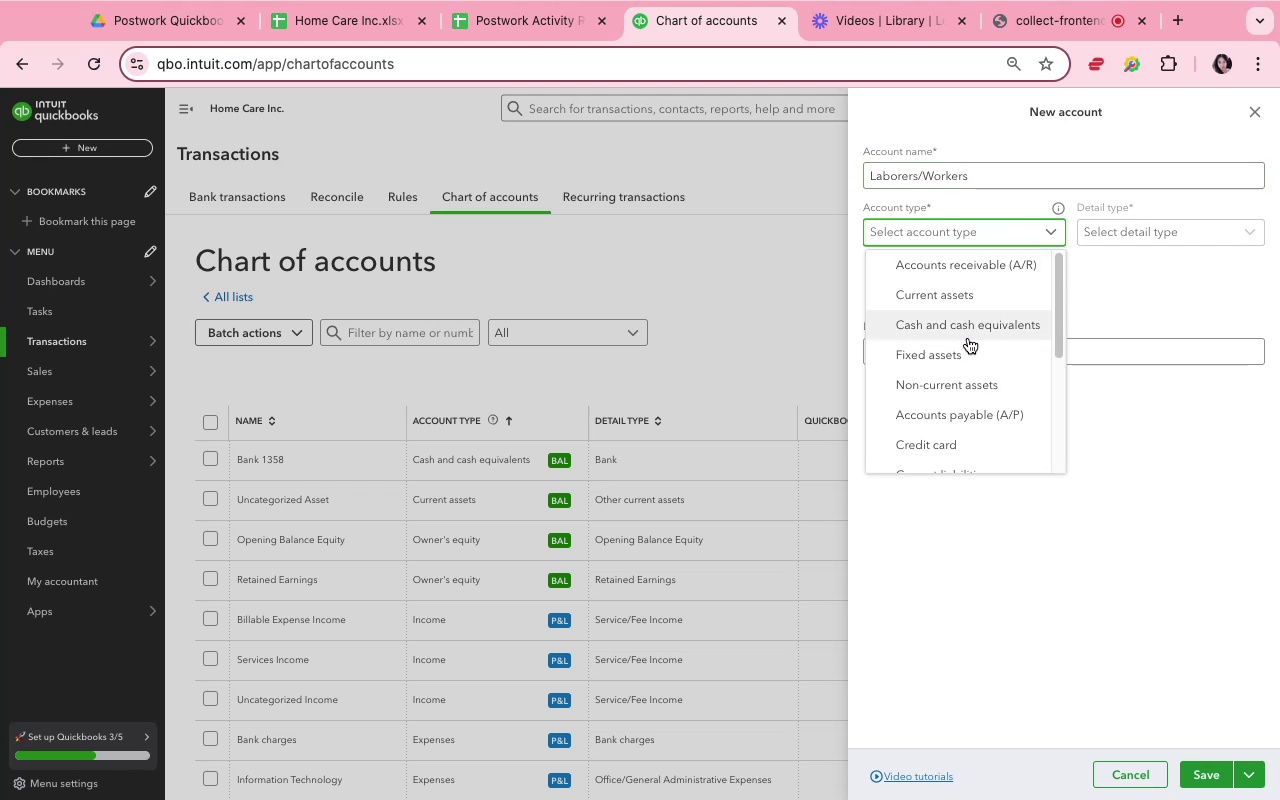 
scroll: coordinate [971, 339], scroll_direction: down, amount: 11.0
 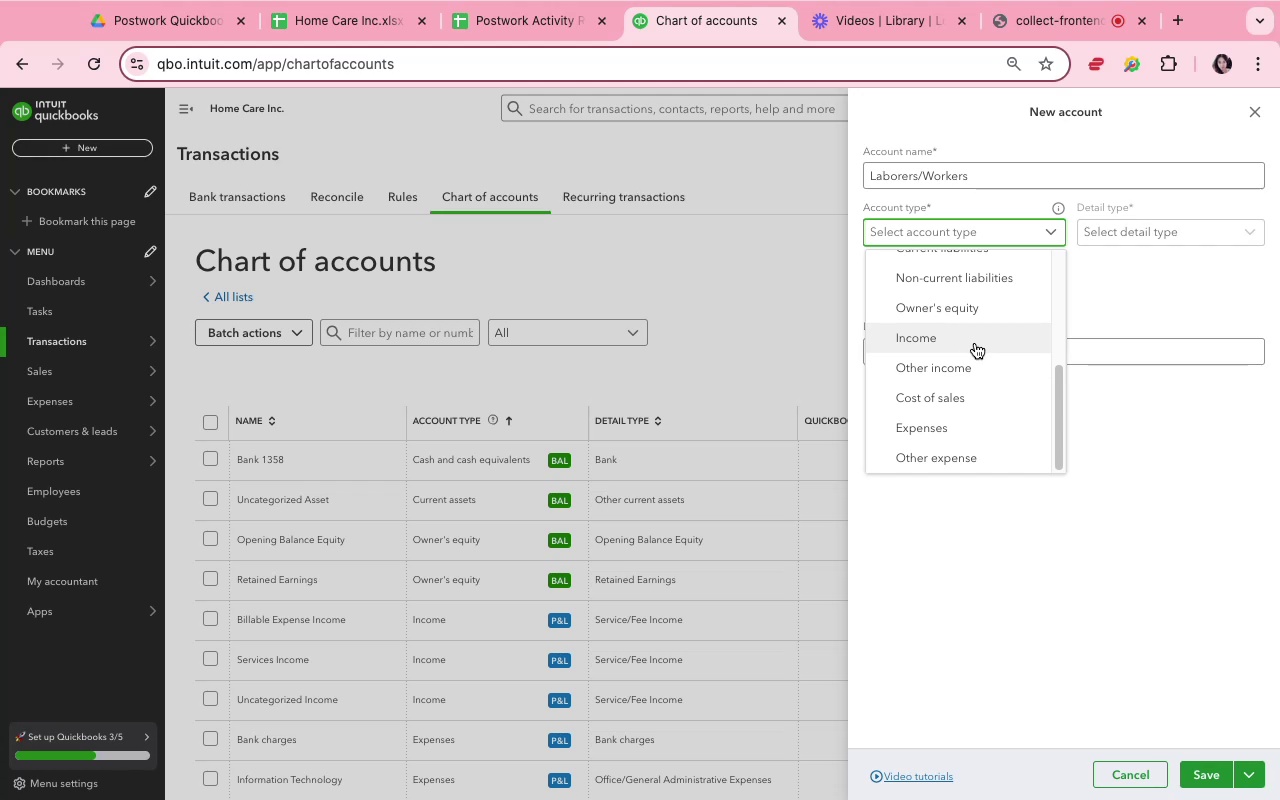 
wait(14.72)
 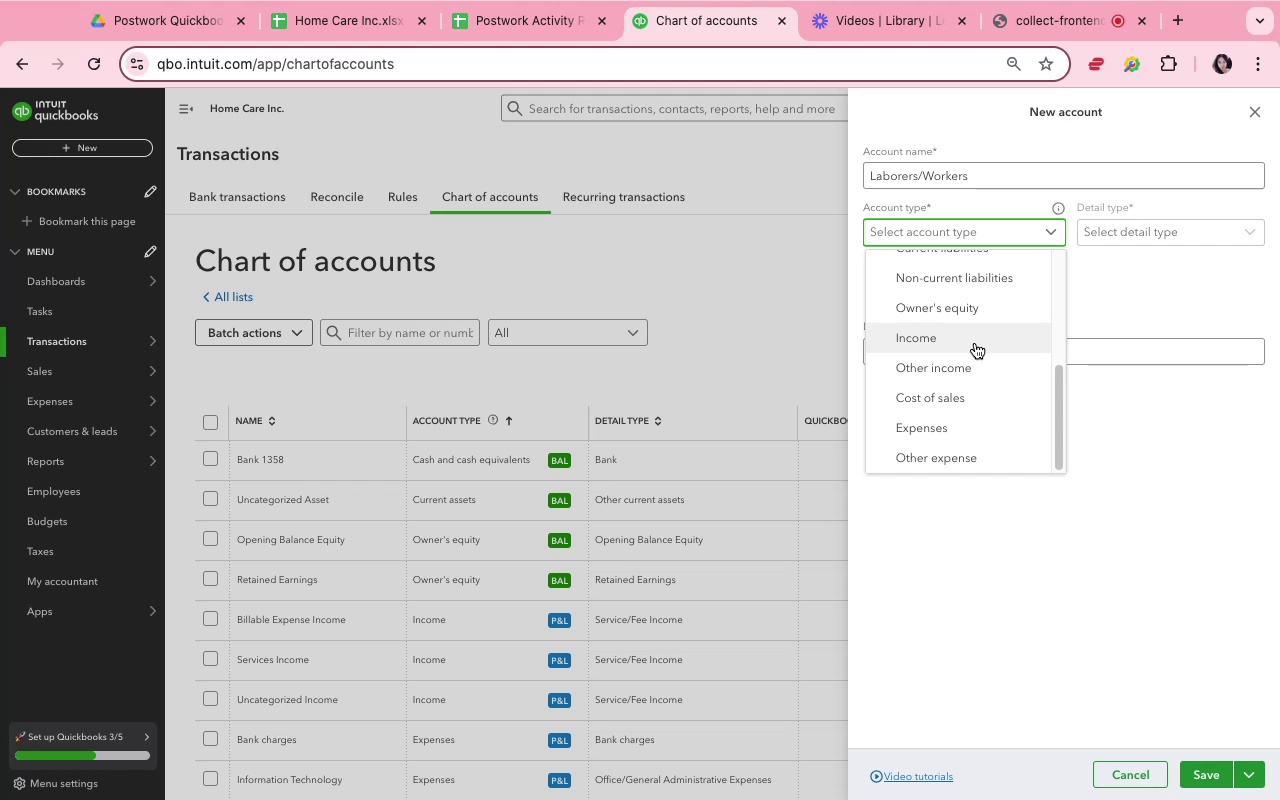 
left_click([1030, 422])
 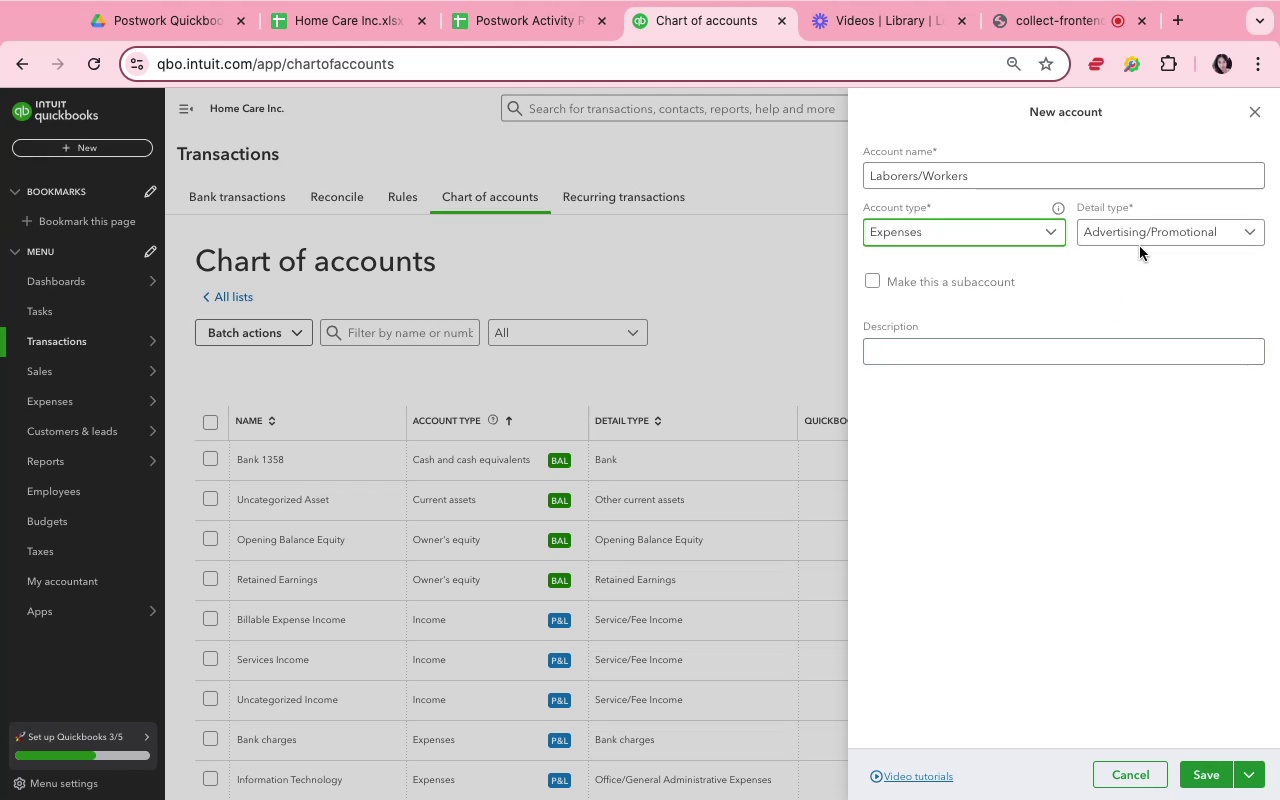 
left_click([1140, 244])
 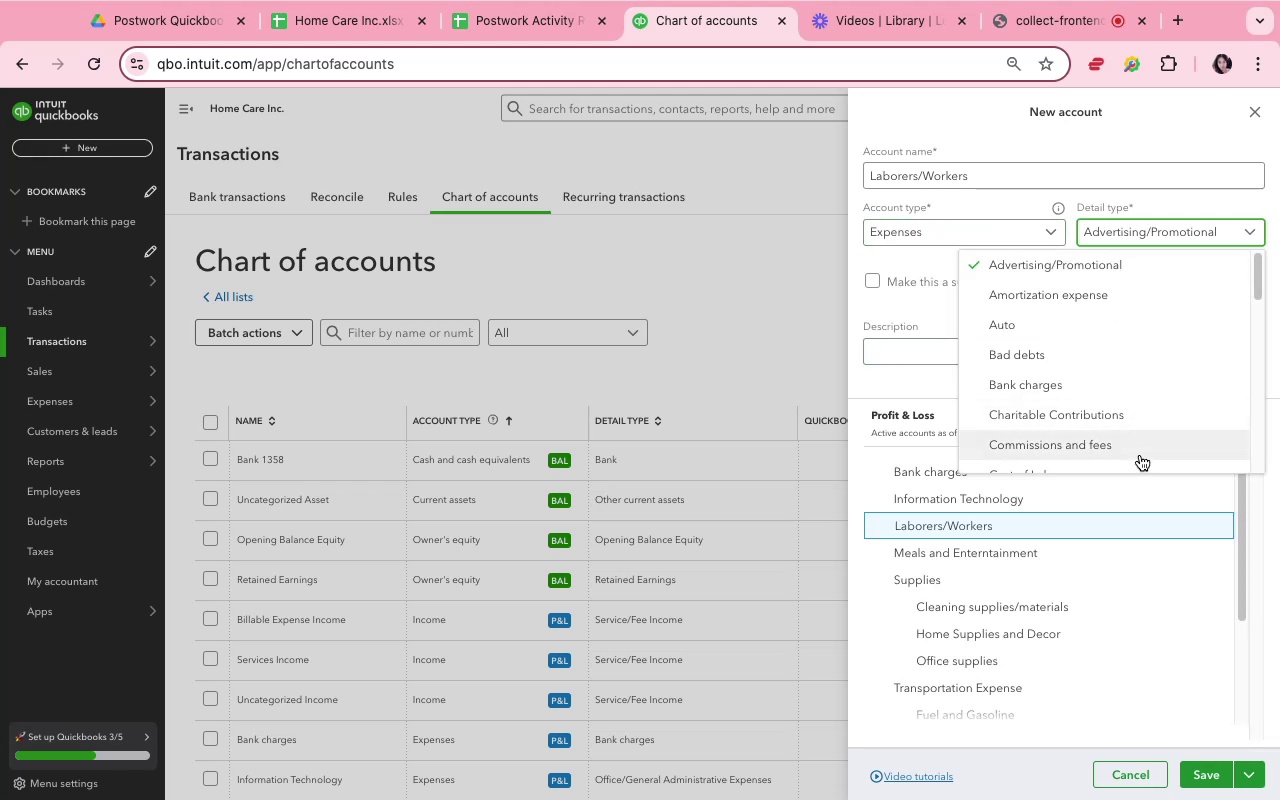 
scroll: coordinate [1145, 398], scroll_direction: down, amount: 22.0
 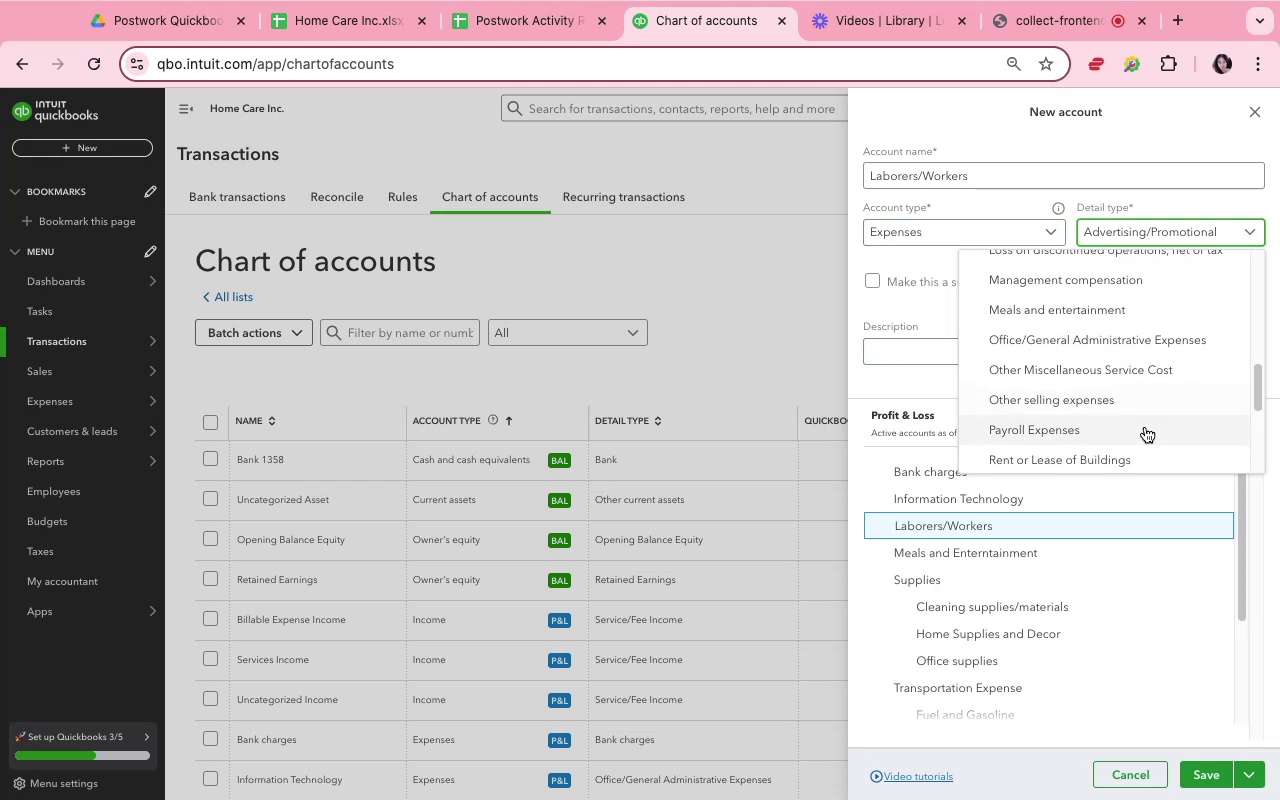 
left_click([1145, 428])
 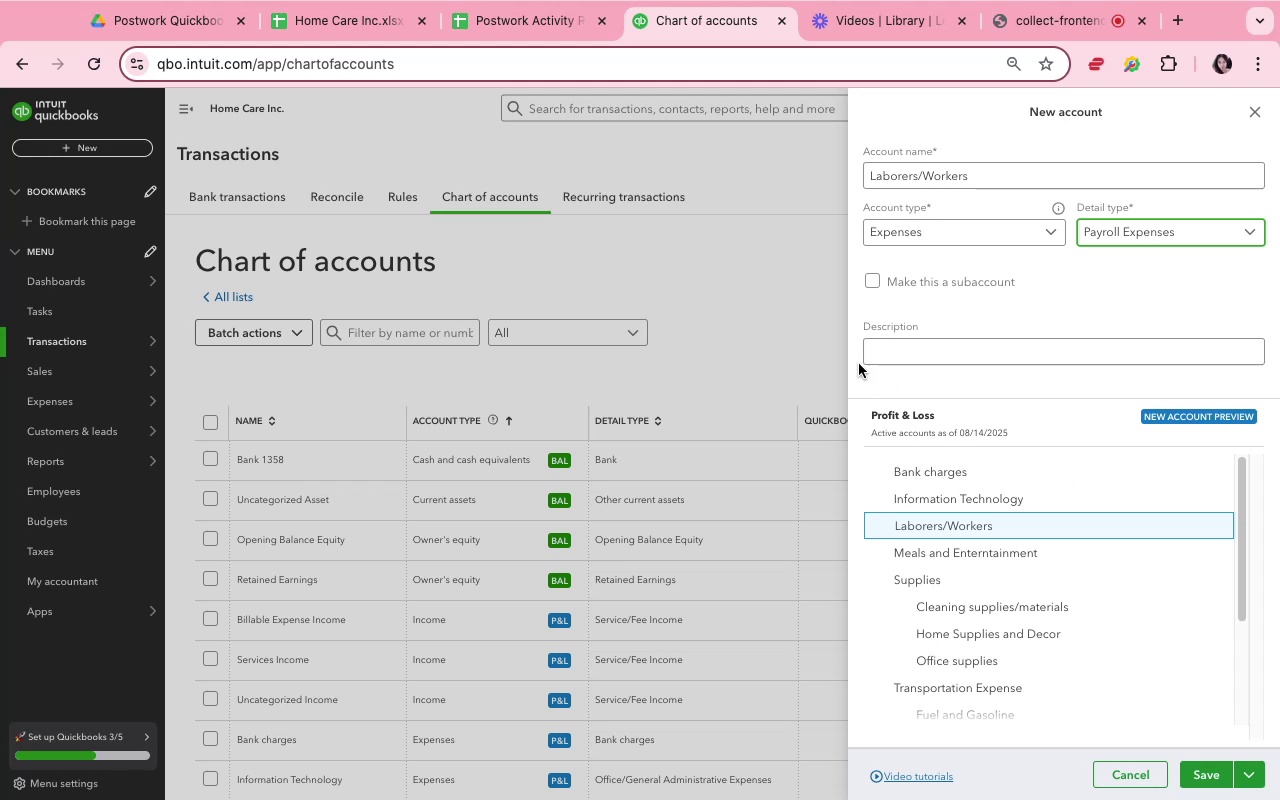 
left_click([872, 277])
 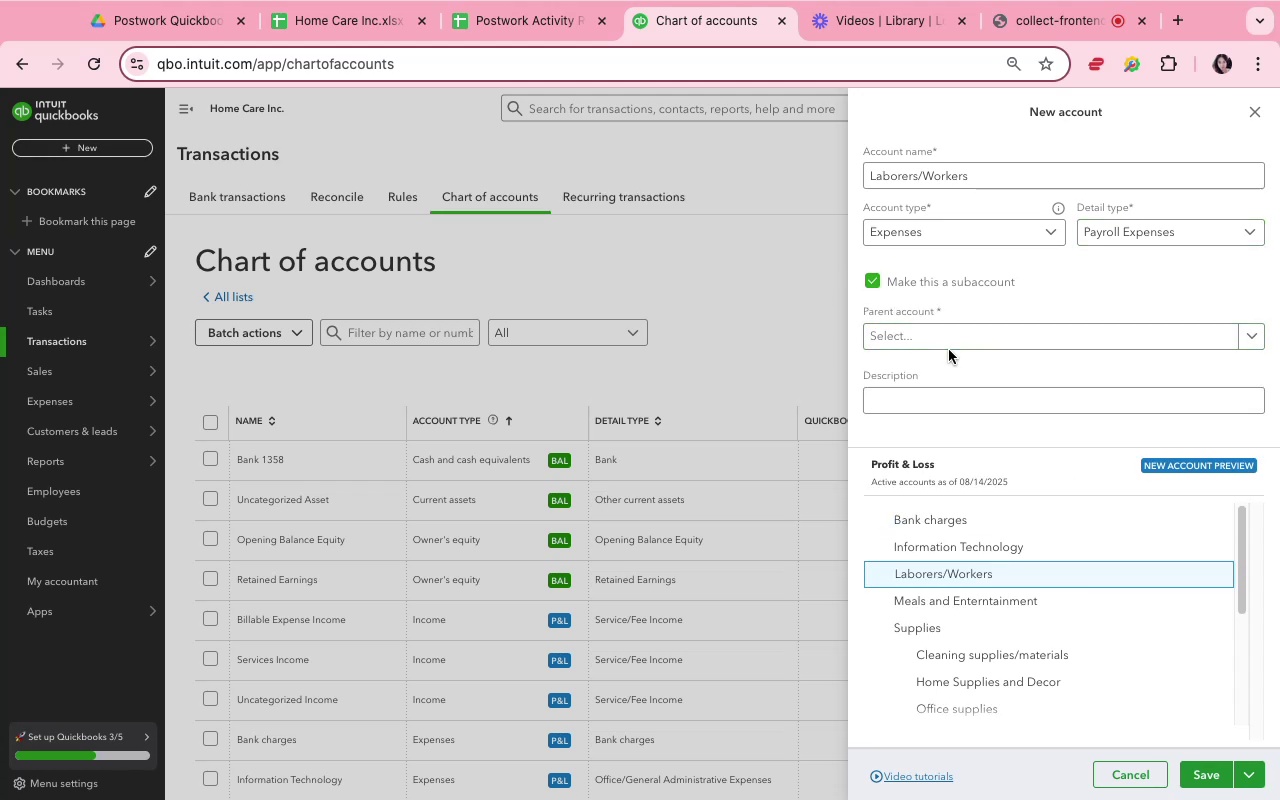 
double_click([948, 343])
 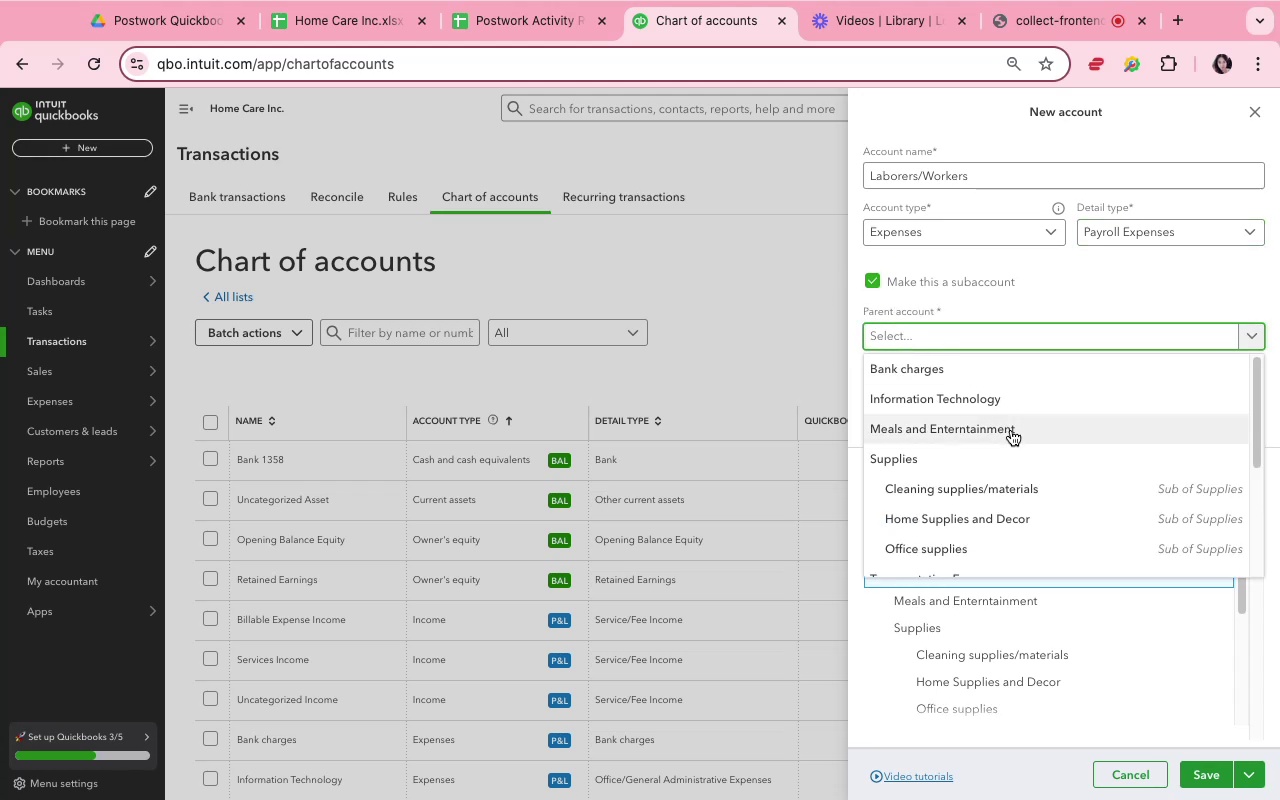 
scroll: coordinate [1019, 511], scroll_direction: down, amount: 68.0
 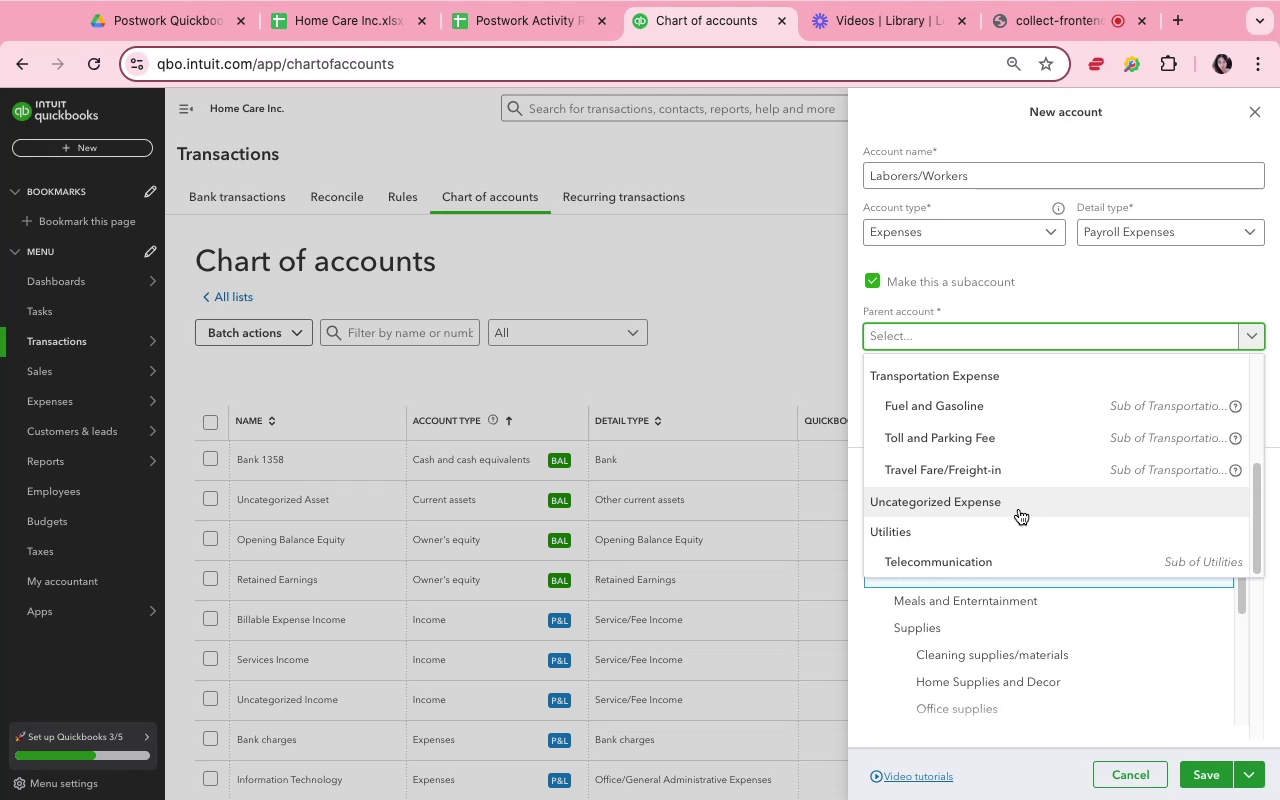 
scroll: coordinate [1016, 476], scroll_direction: up, amount: 36.0
 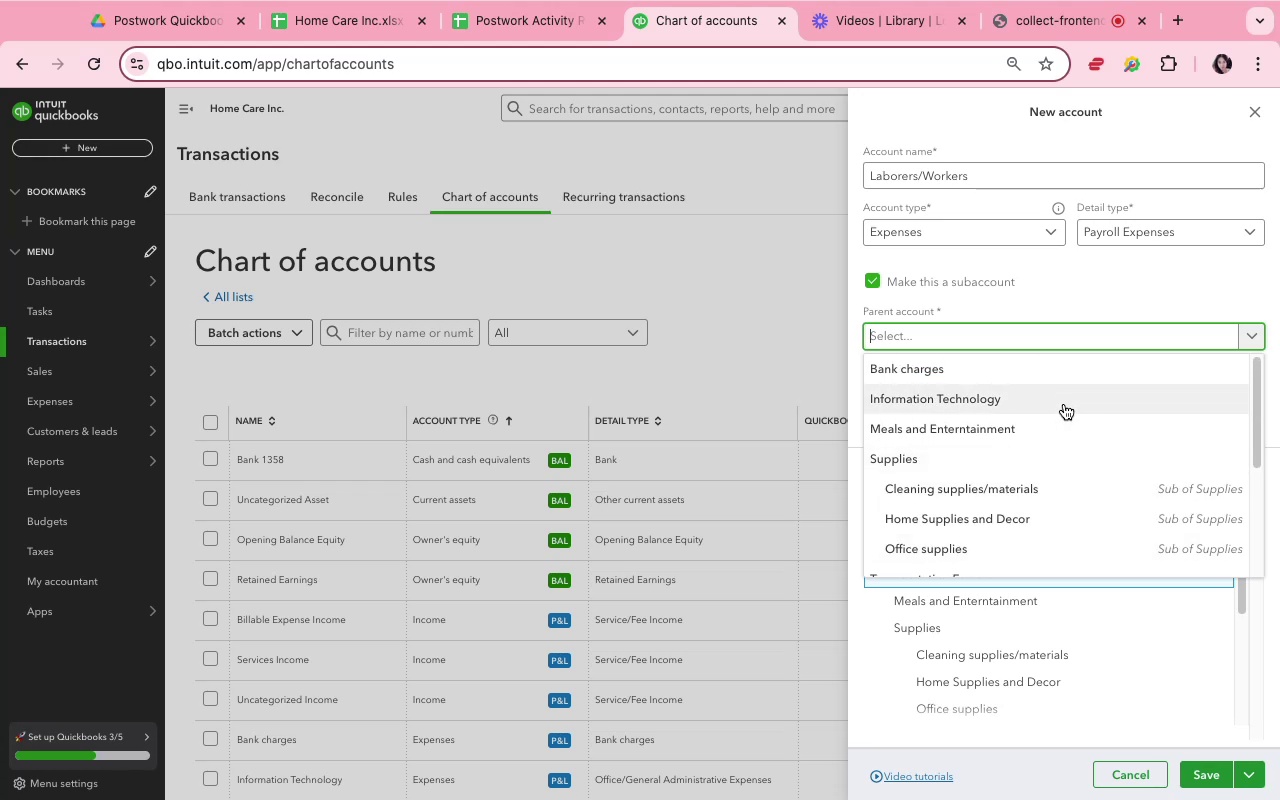 
wait(6.98)
 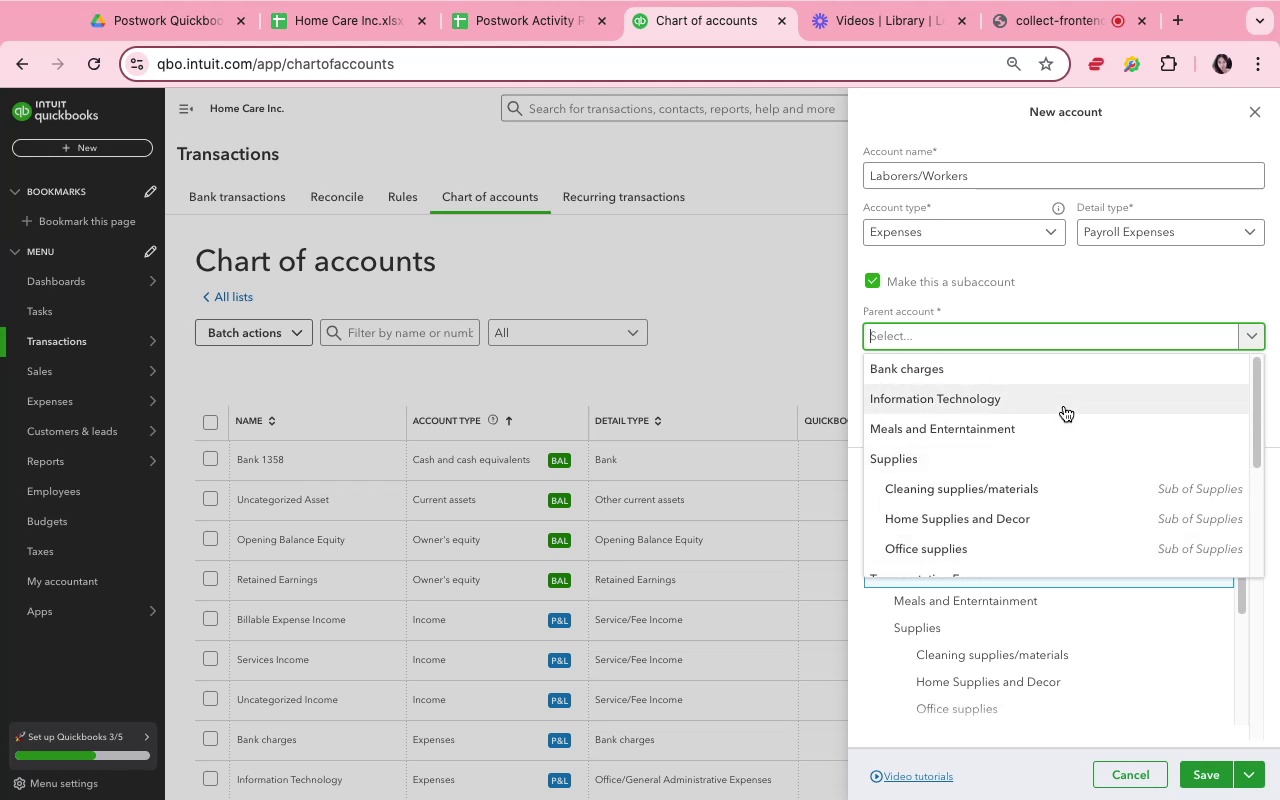 
scroll: coordinate [1049, 453], scroll_direction: up, amount: 2.0
 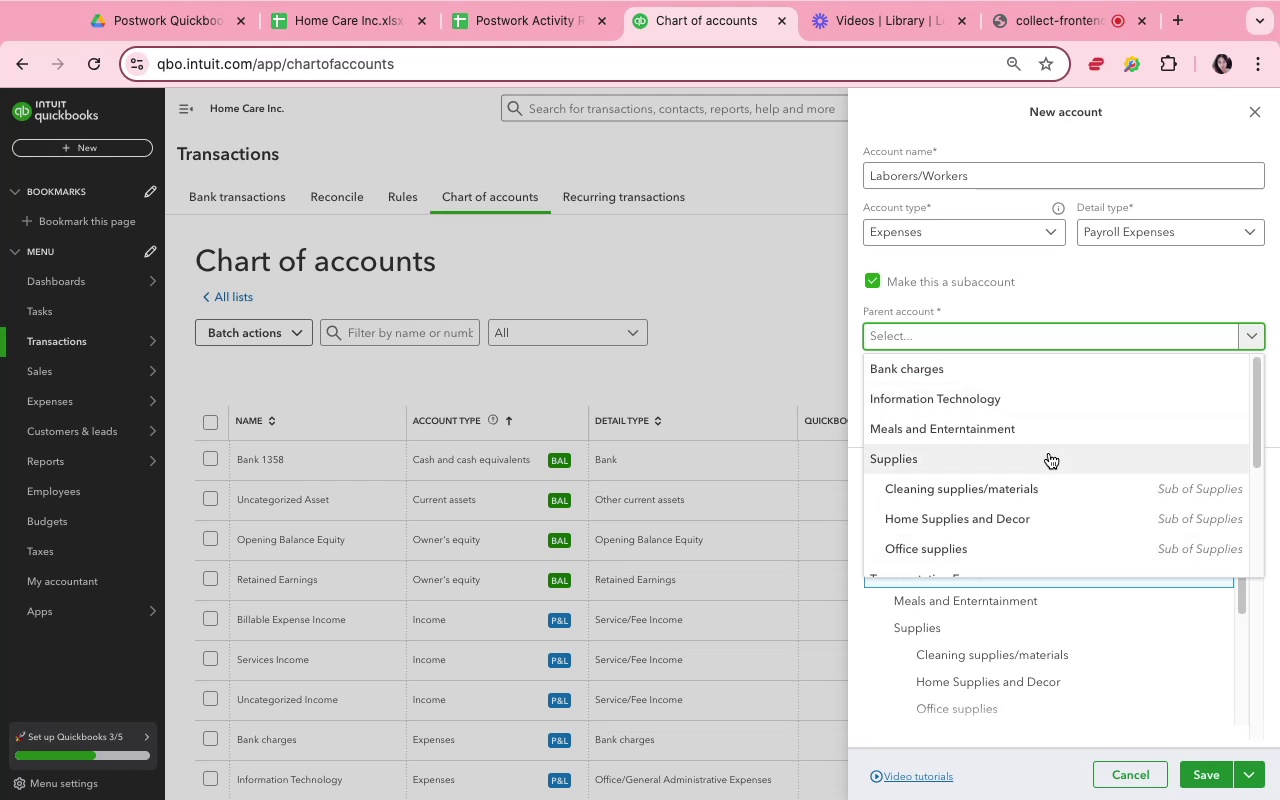 
scroll: coordinate [1049, 453], scroll_direction: down, amount: 2.0
 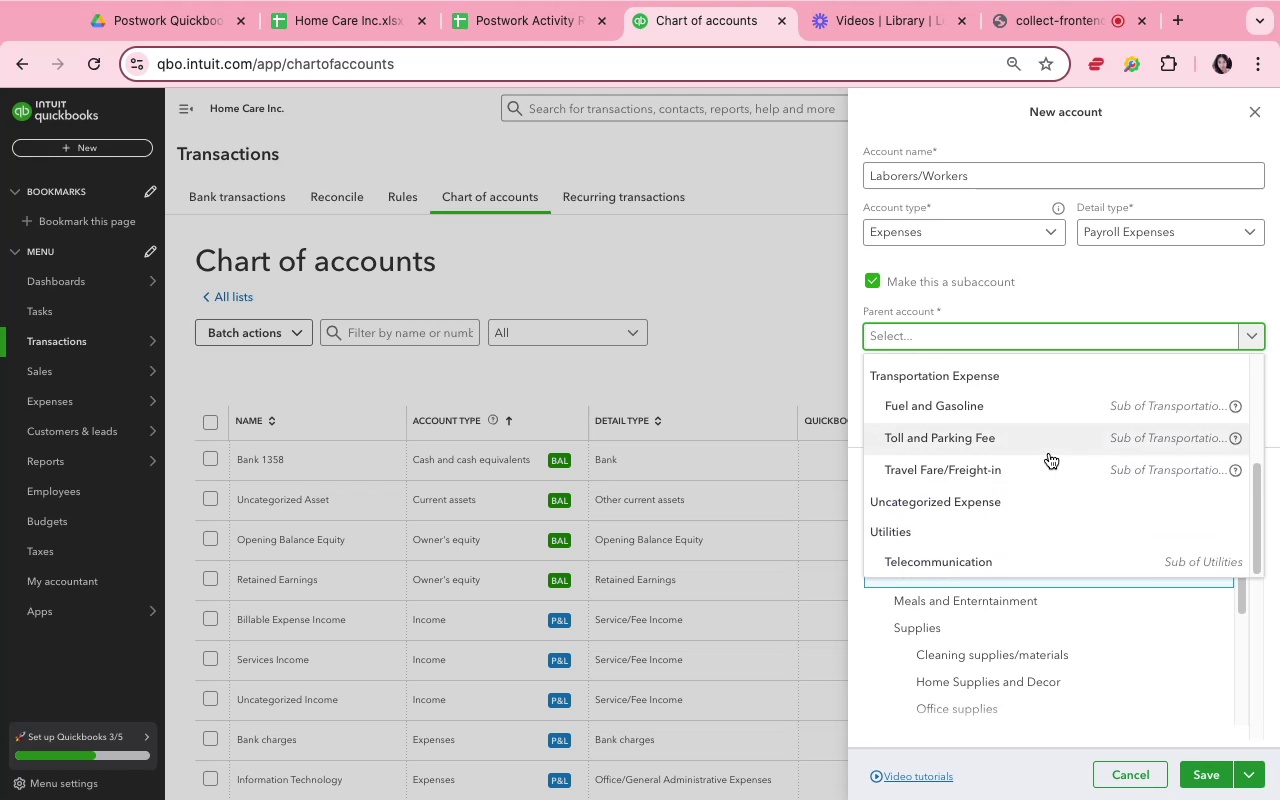 
scroll: coordinate [1102, 419], scroll_direction: up, amount: 63.0
 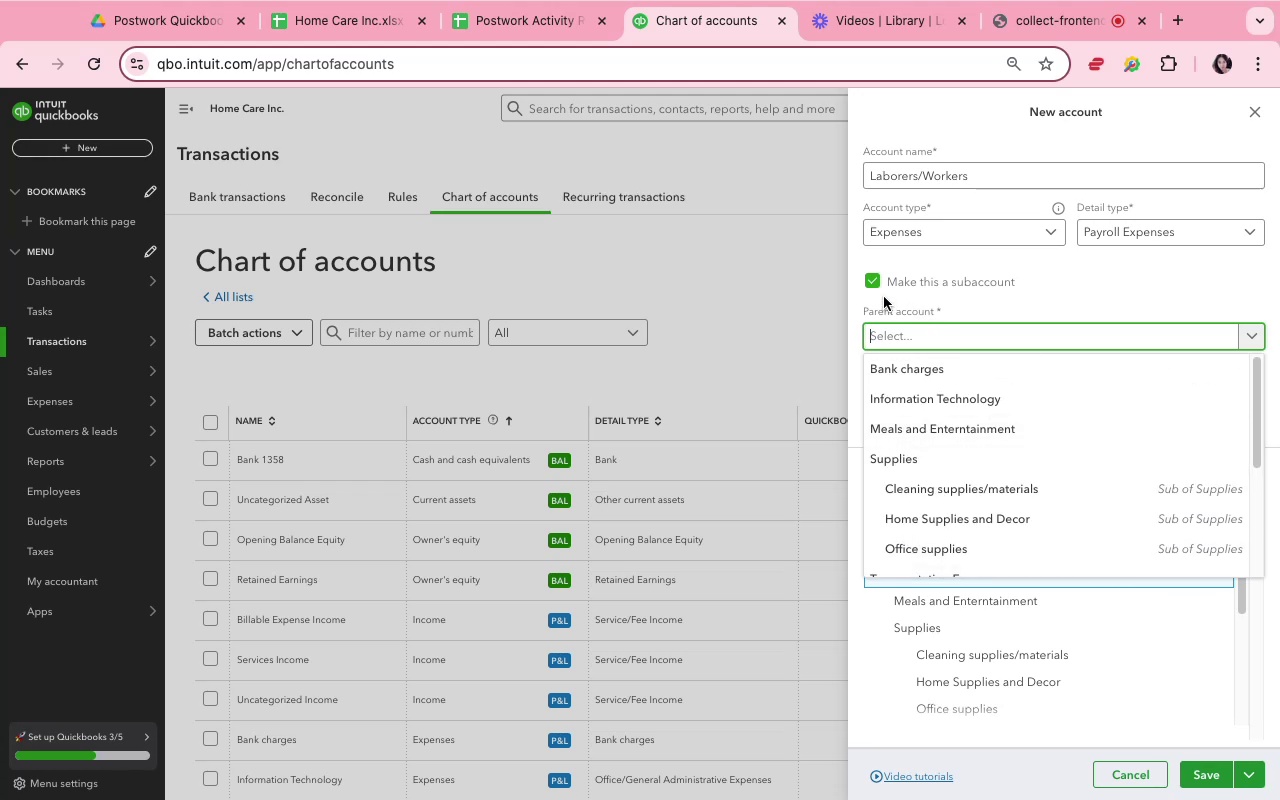 
left_click_drag(start_coordinate=[868, 286], to_coordinate=[876, 282])
 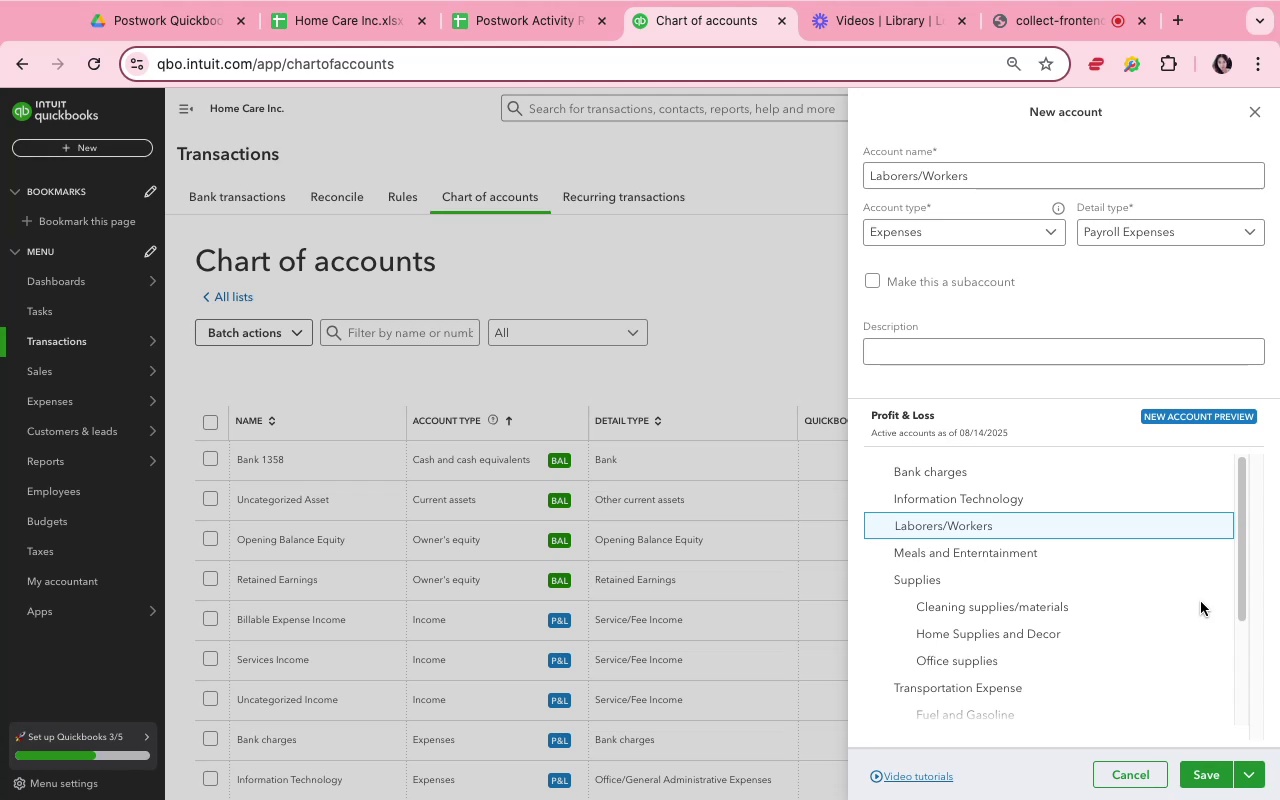 
wait(10.8)
 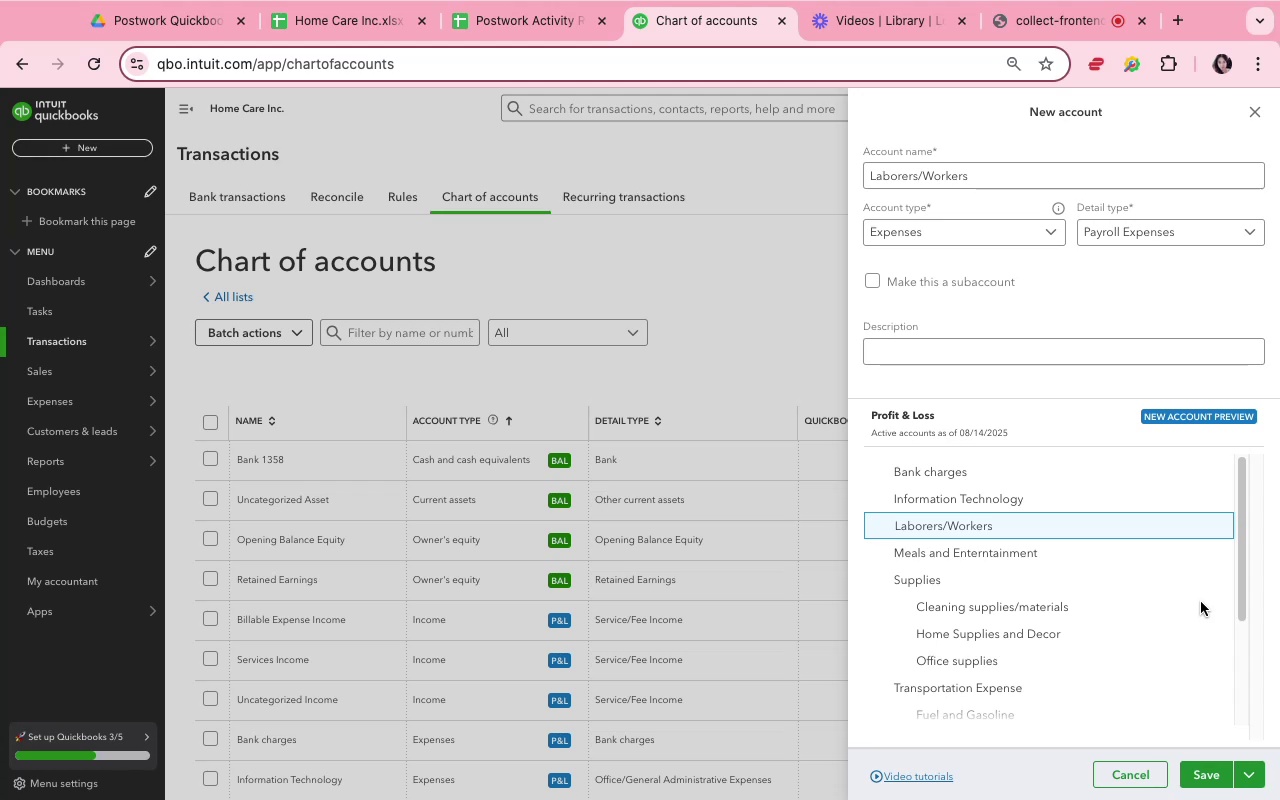 
left_click([975, 176])
 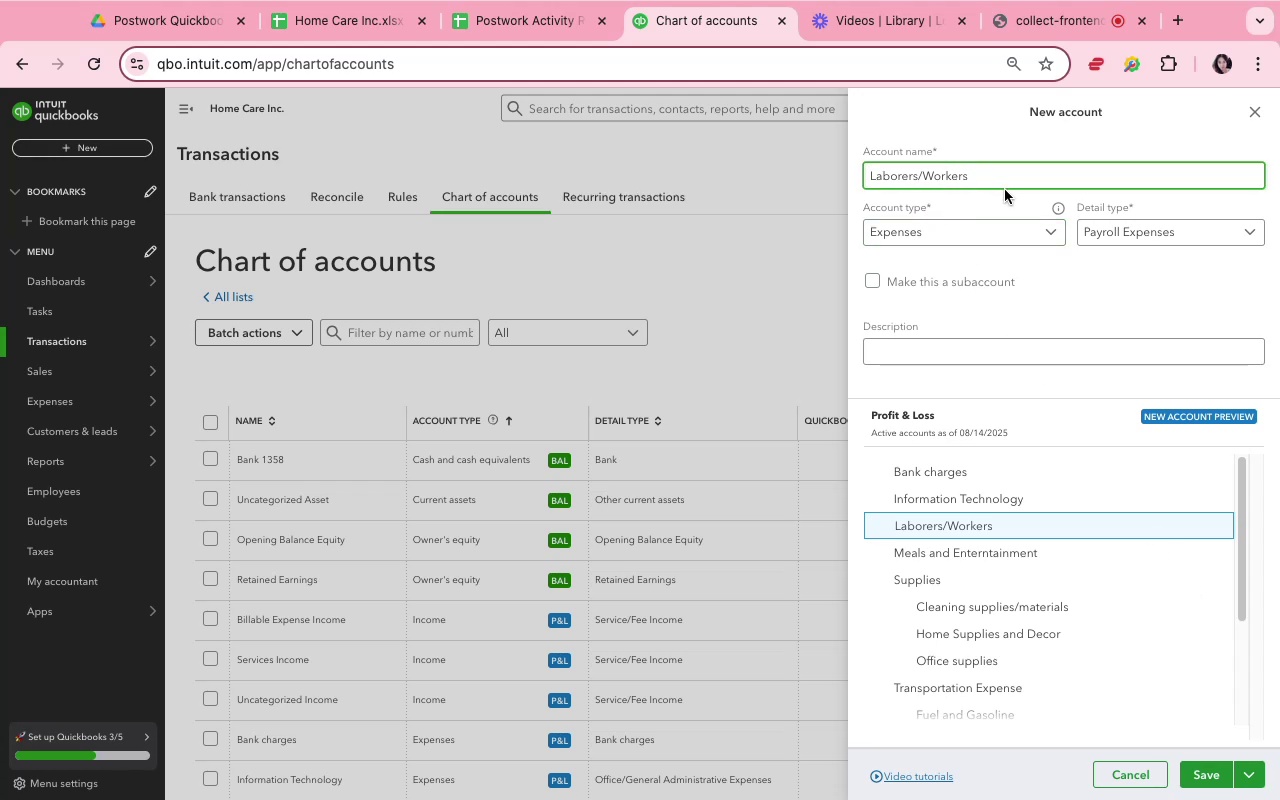 
key(Backspace)
key(Backspace)
key(Backspace)
key(Backspace)
key(Backspace)
key(Backspace)
key(Backspace)
type(Contractors)
 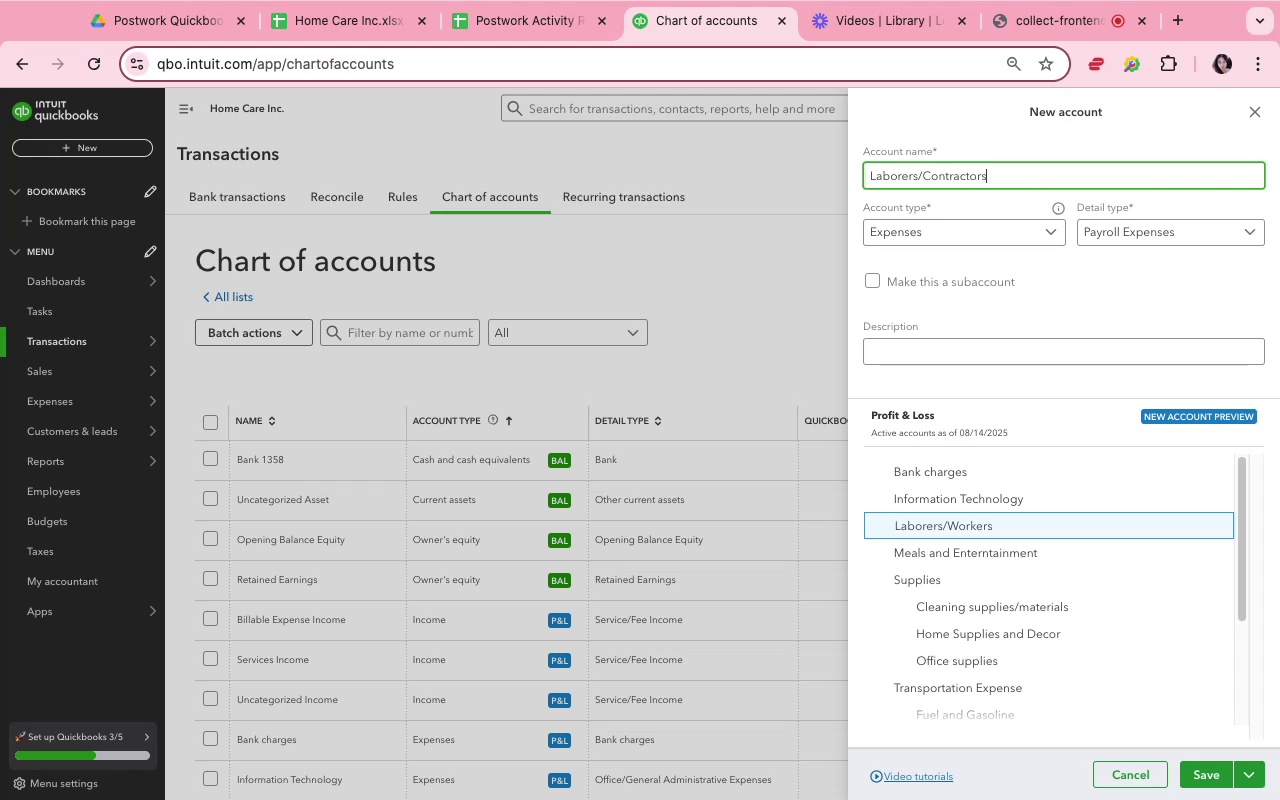 
wait(7.64)
 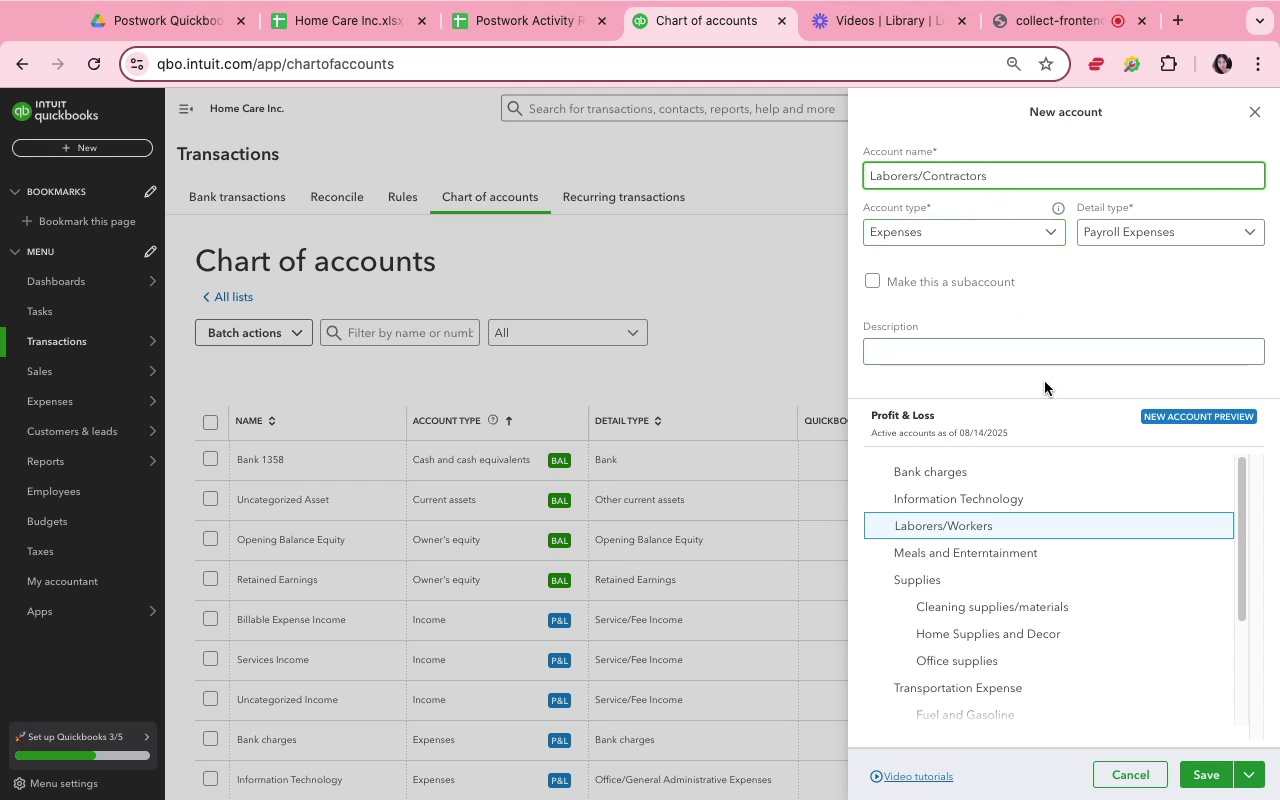 
left_click([925, 167])
 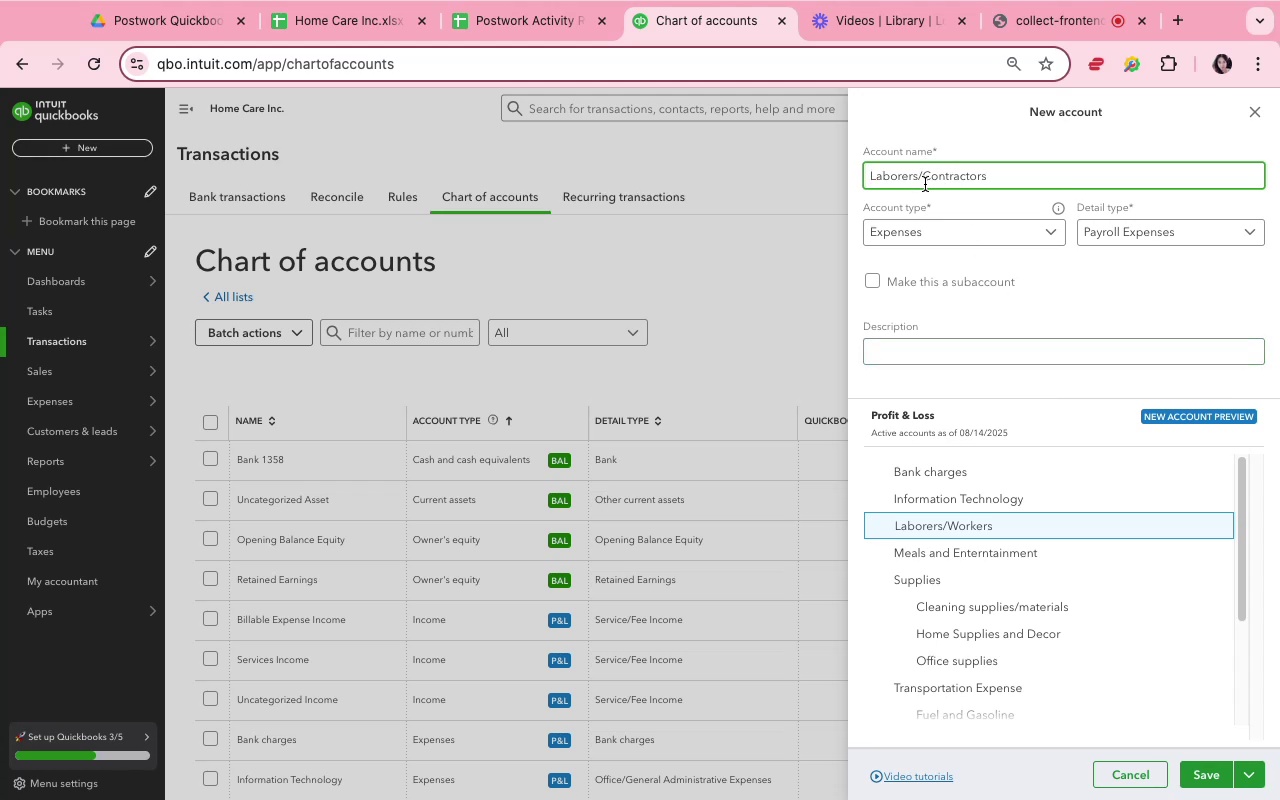 
left_click([925, 184])
 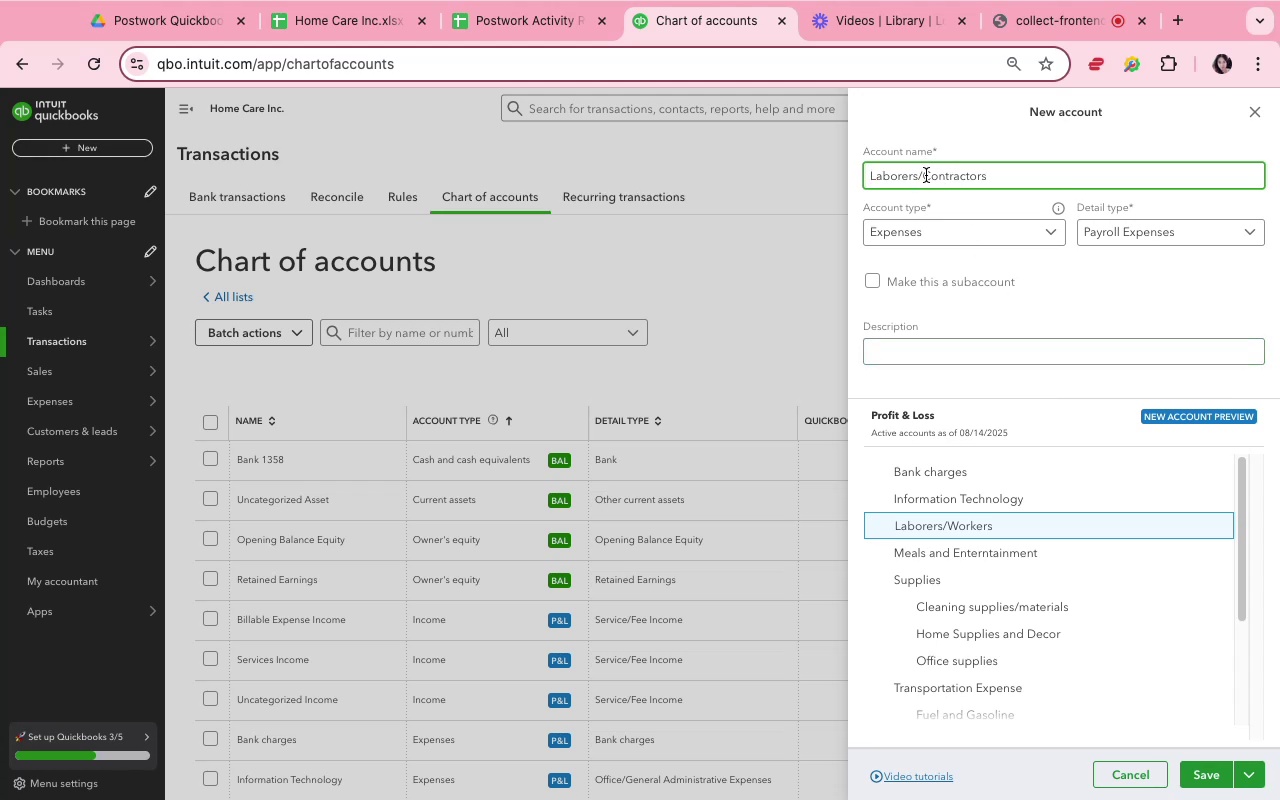 
left_click([926, 175])
 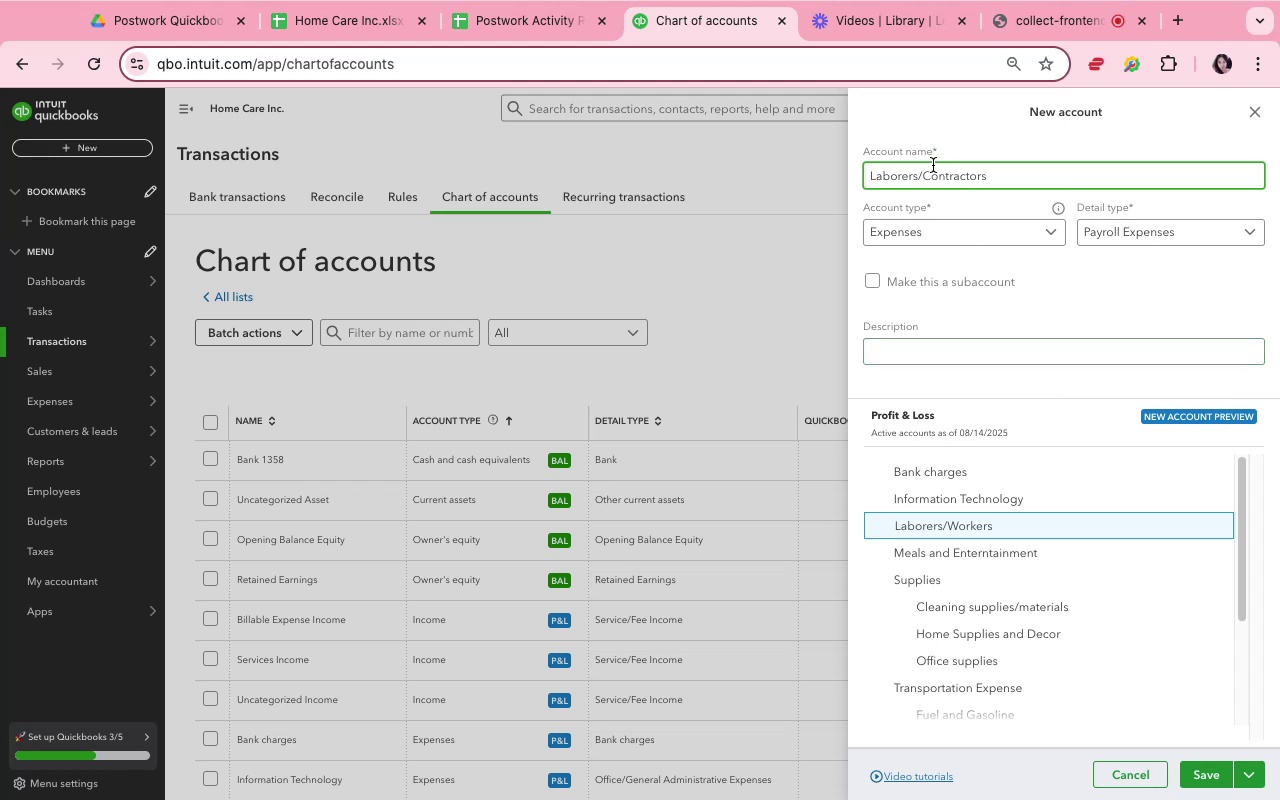 
key(Backspace)
type(a )
key(Backspace)
key(Backspace)
type( and )
 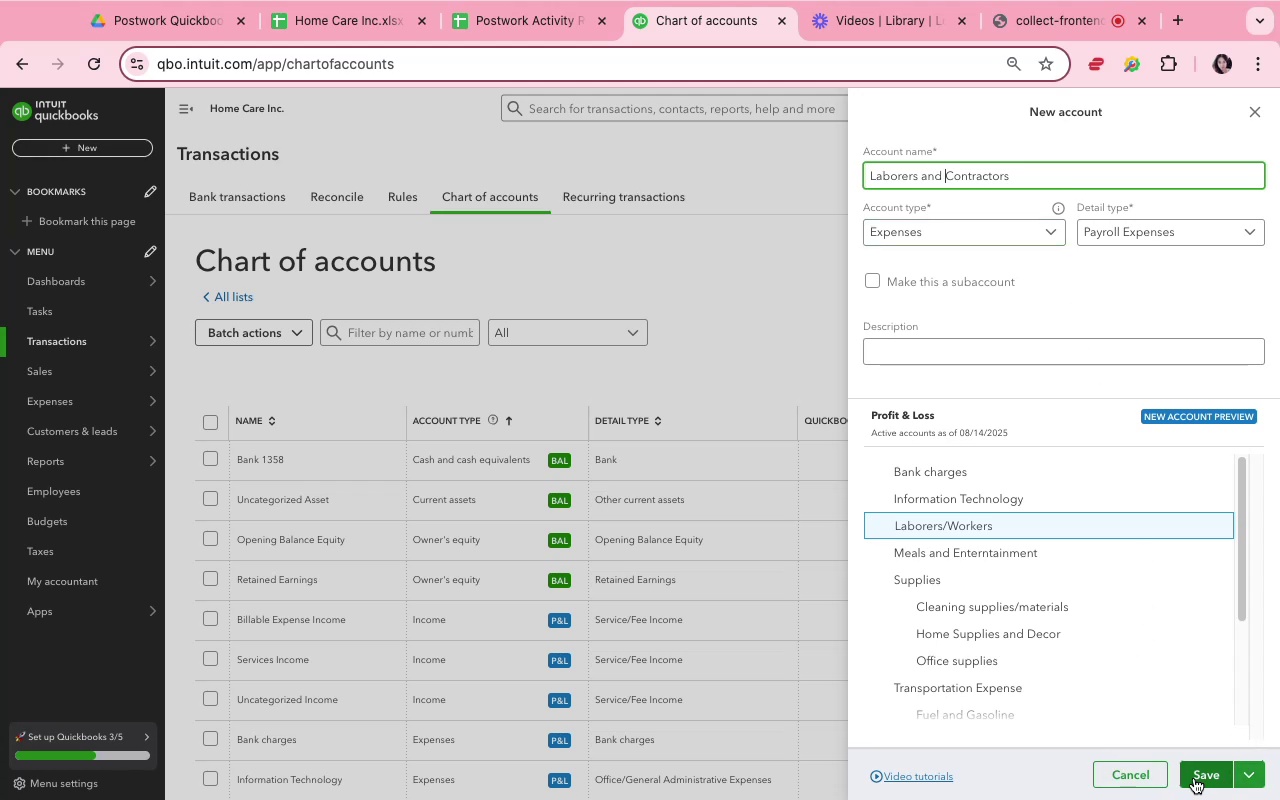 
left_click([1194, 778])
 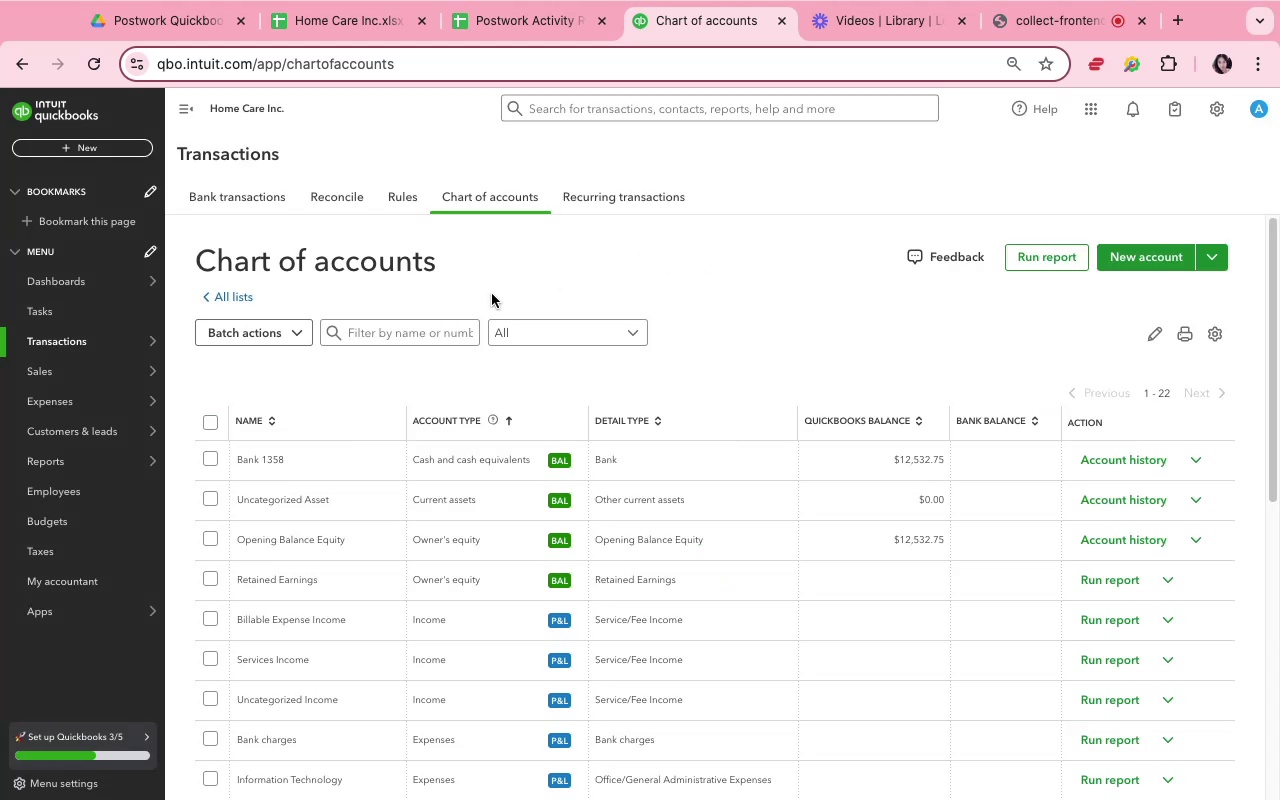 
scroll: coordinate [432, 552], scroll_direction: down, amount: 24.0
 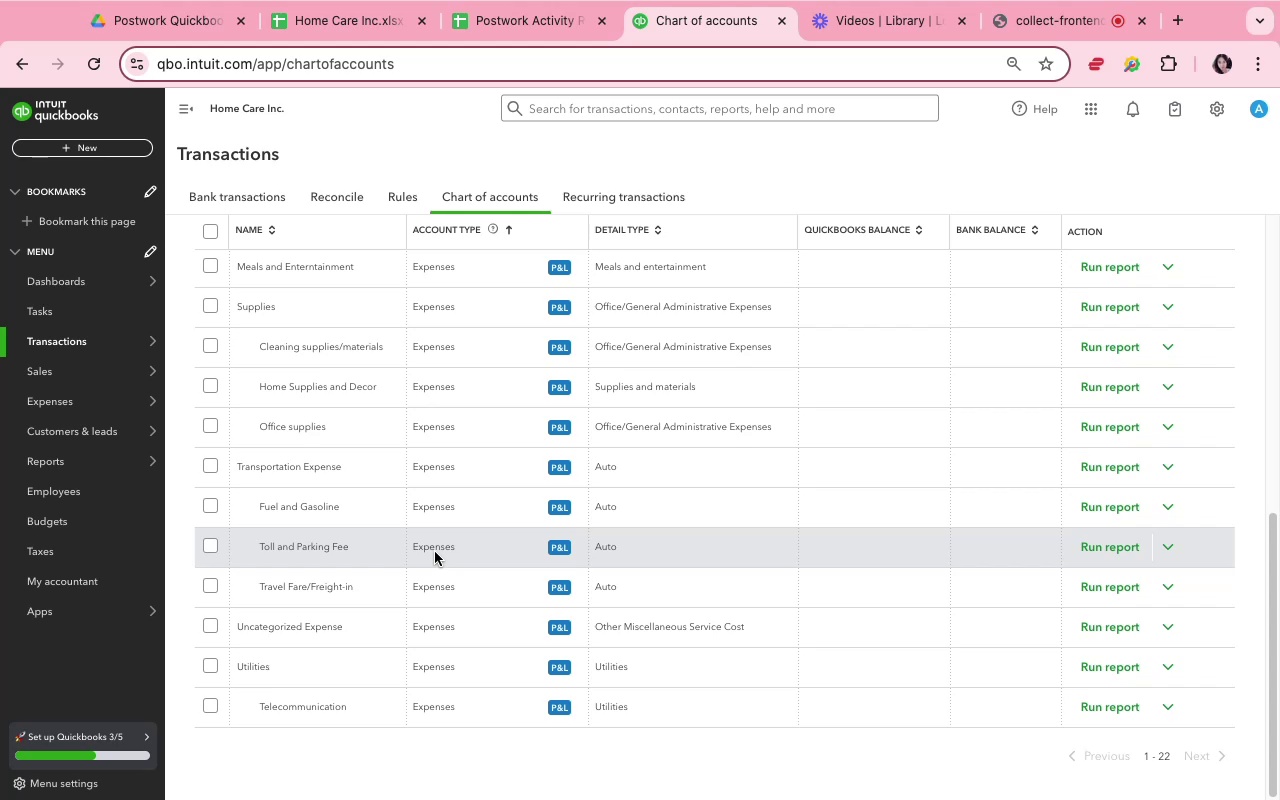 
scroll: coordinate [435, 552], scroll_direction: up, amount: 7.0
 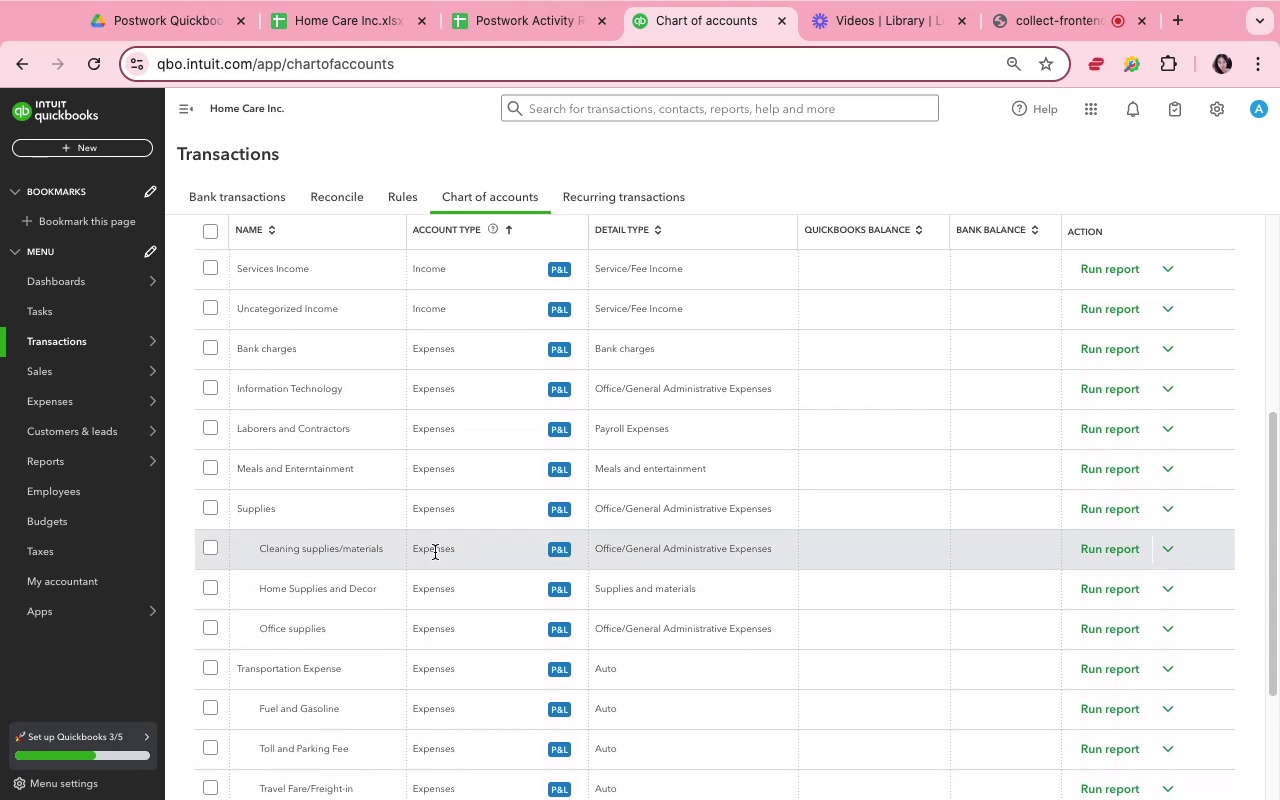 
scroll: coordinate [435, 552], scroll_direction: down, amount: 2.0
 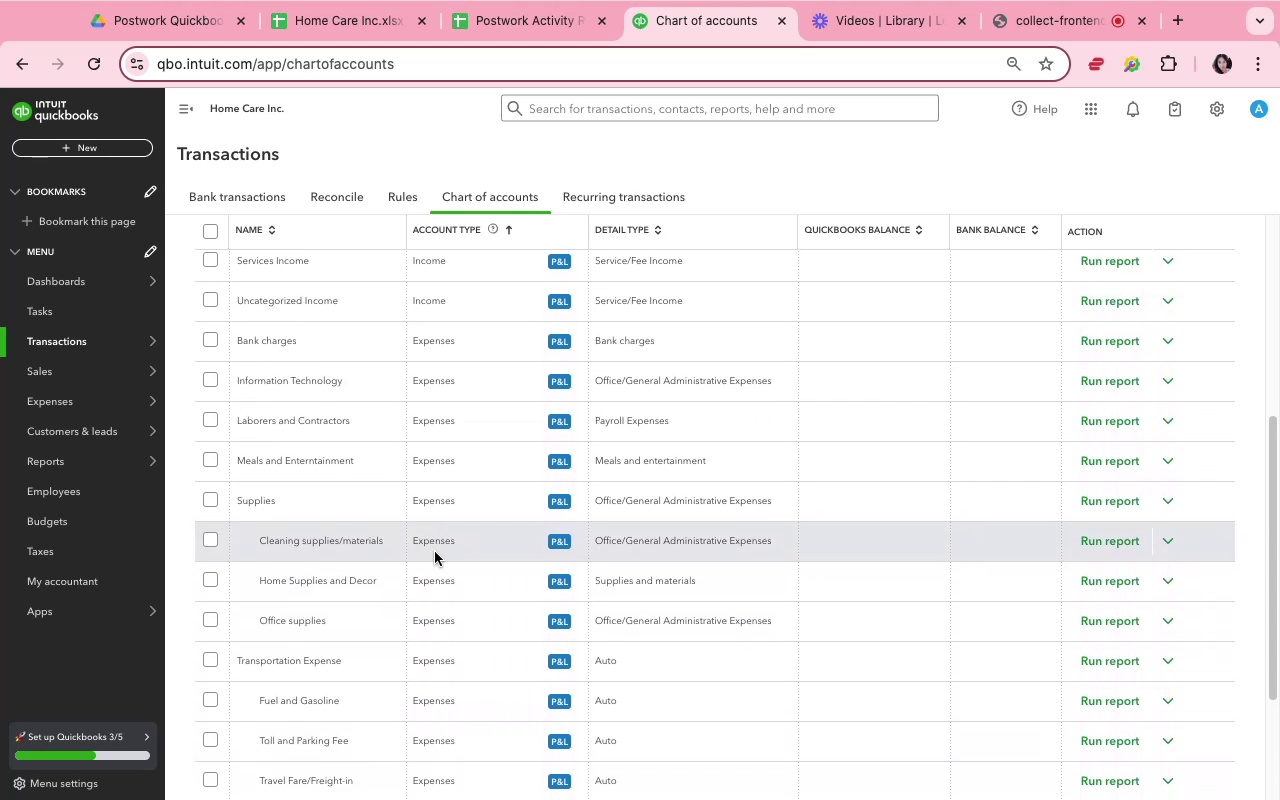 
scroll: coordinate [434, 552], scroll_direction: up, amount: 8.0
 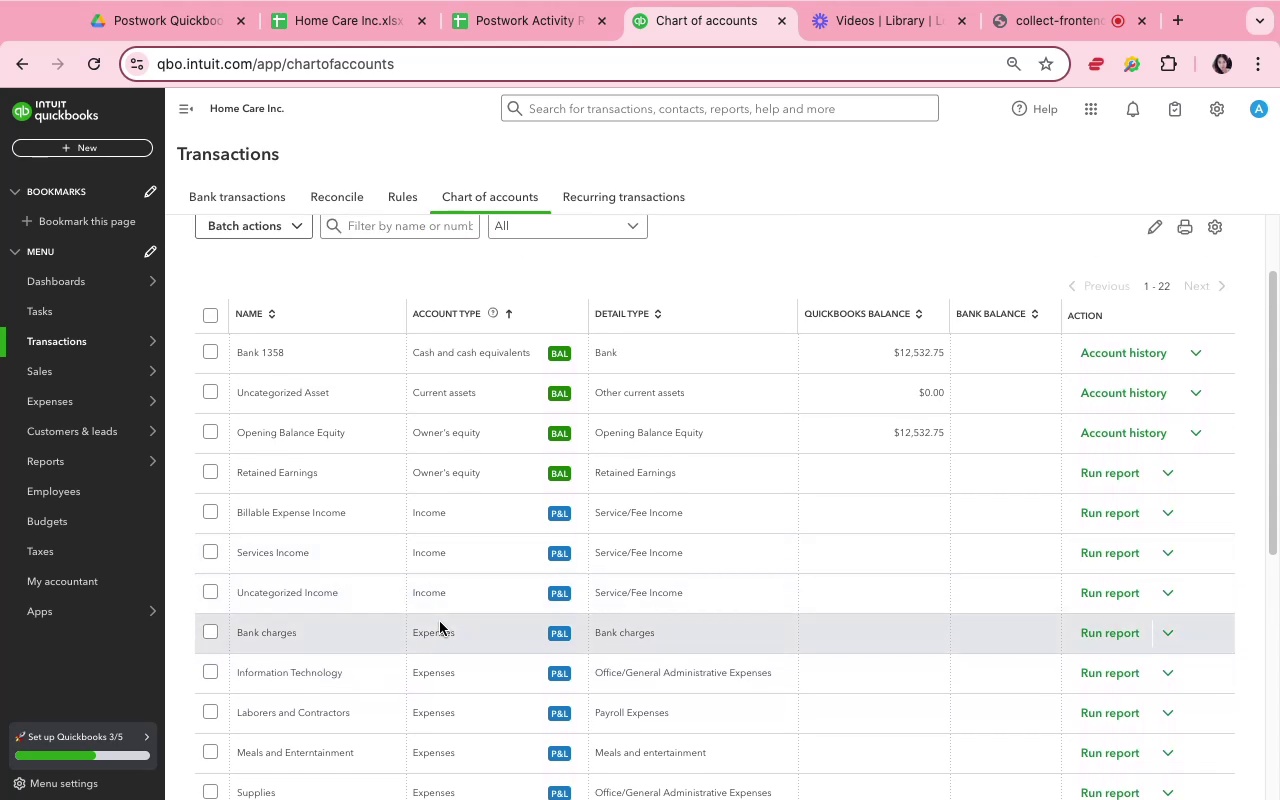 
wait(6.93)
 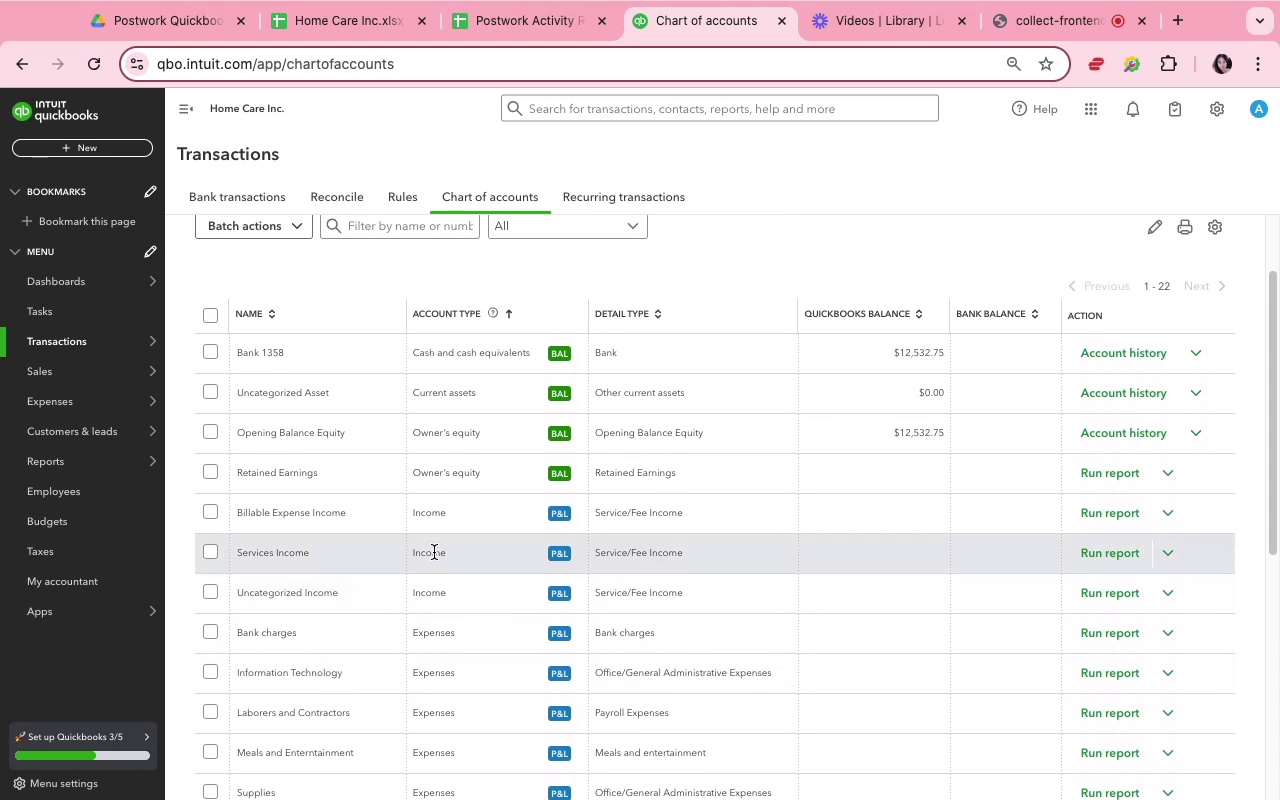 
scroll: coordinate [439, 620], scroll_direction: up, amount: 24.0
 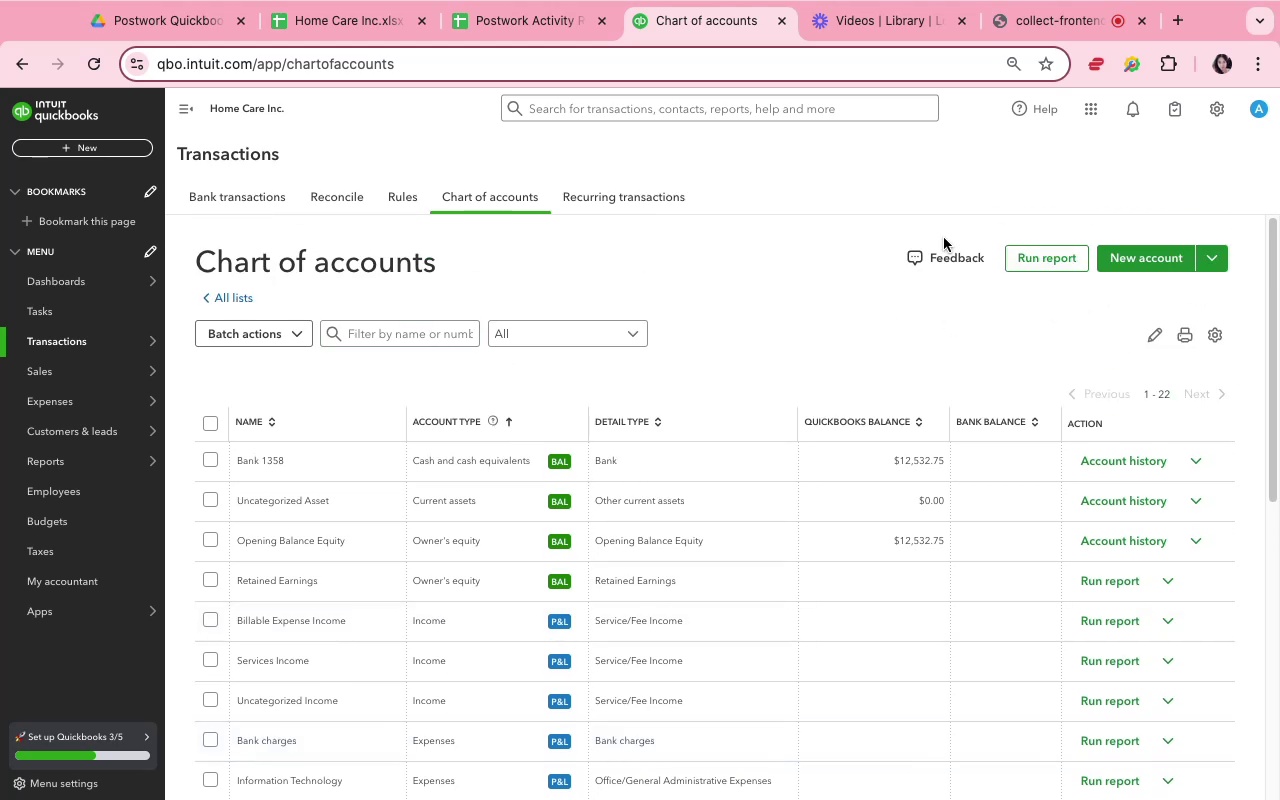 
left_click([266, 195])
 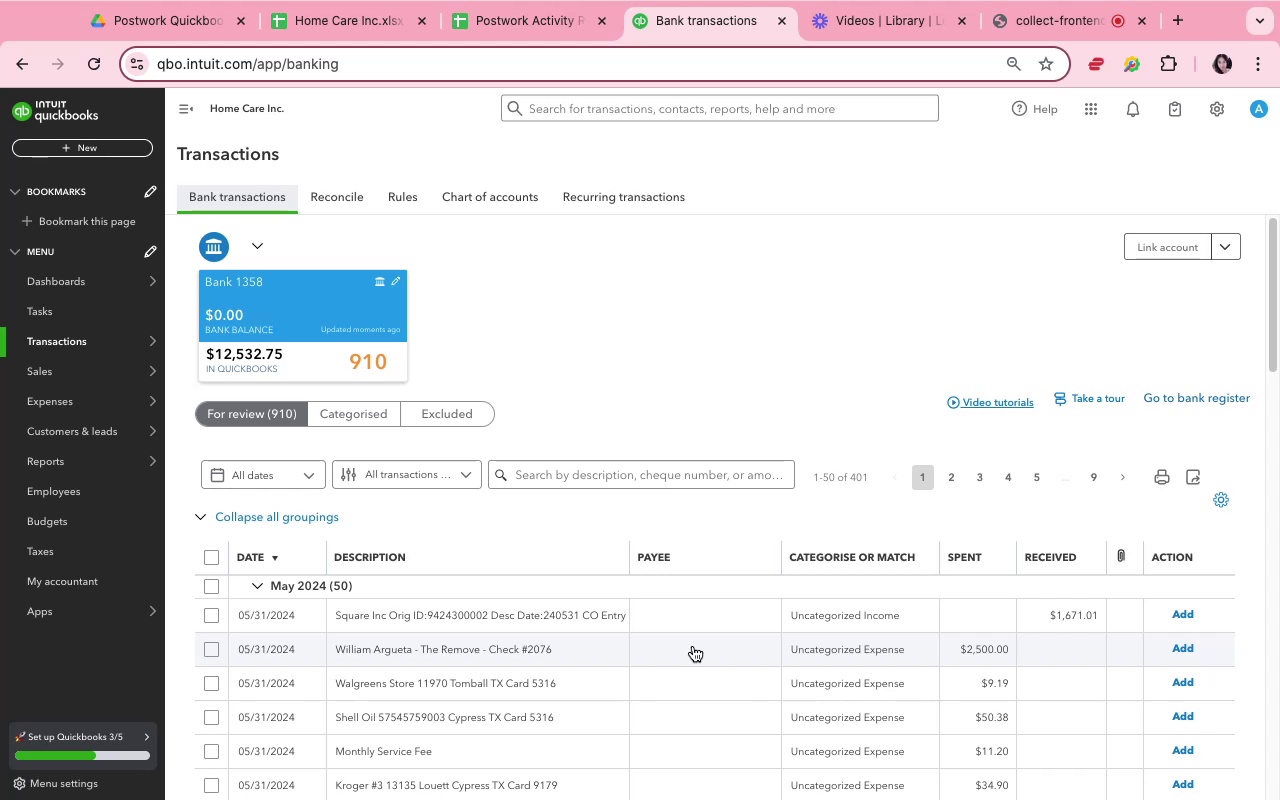 
wait(28.19)
 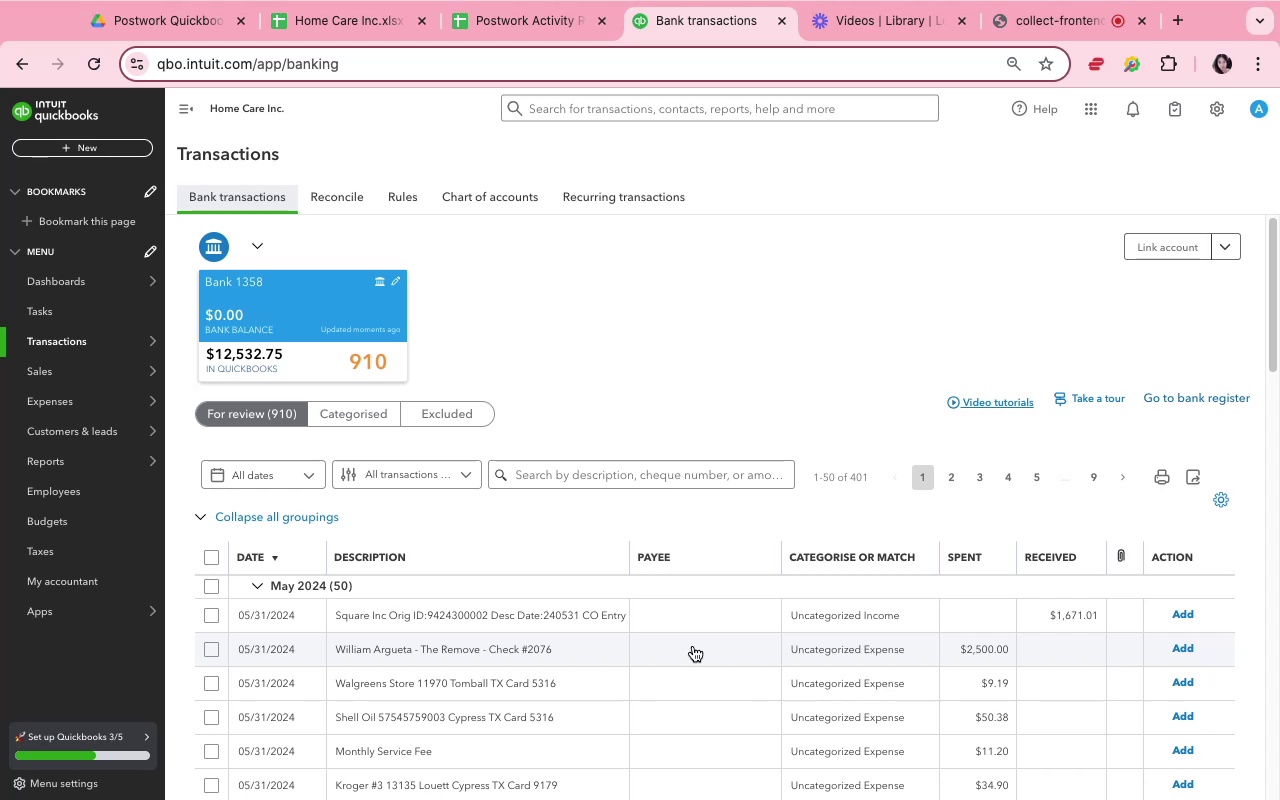 
scroll: coordinate [703, 625], scroll_direction: down, amount: 40.0
 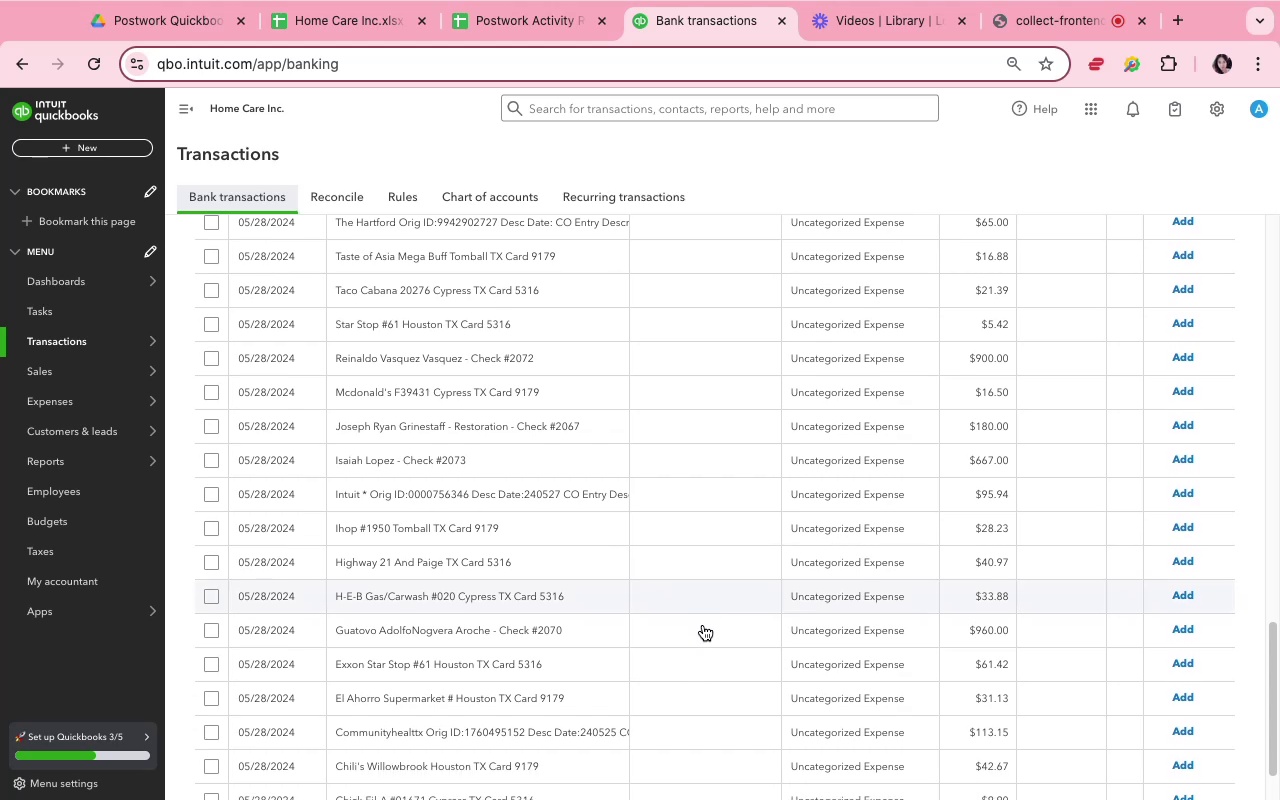 
scroll: coordinate [704, 623], scroll_direction: down, amount: 7.0
 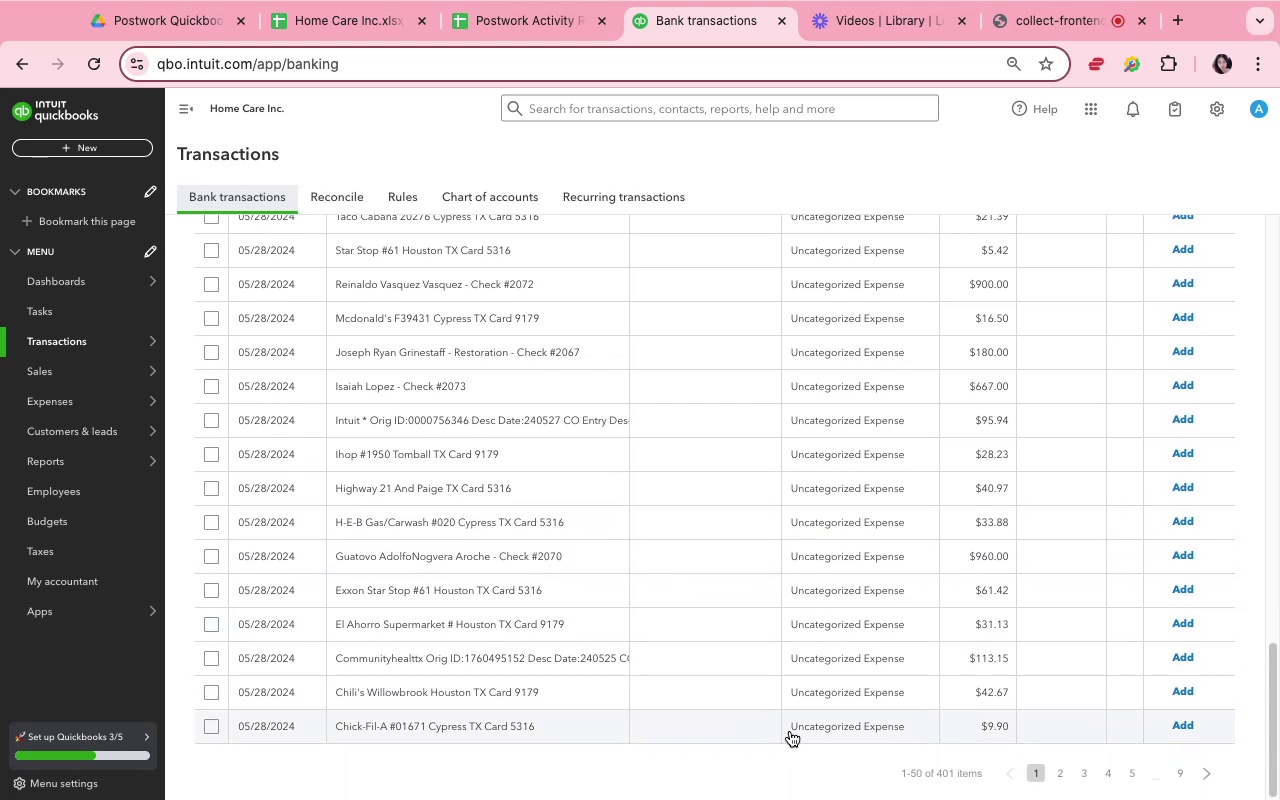 
wait(9.0)
 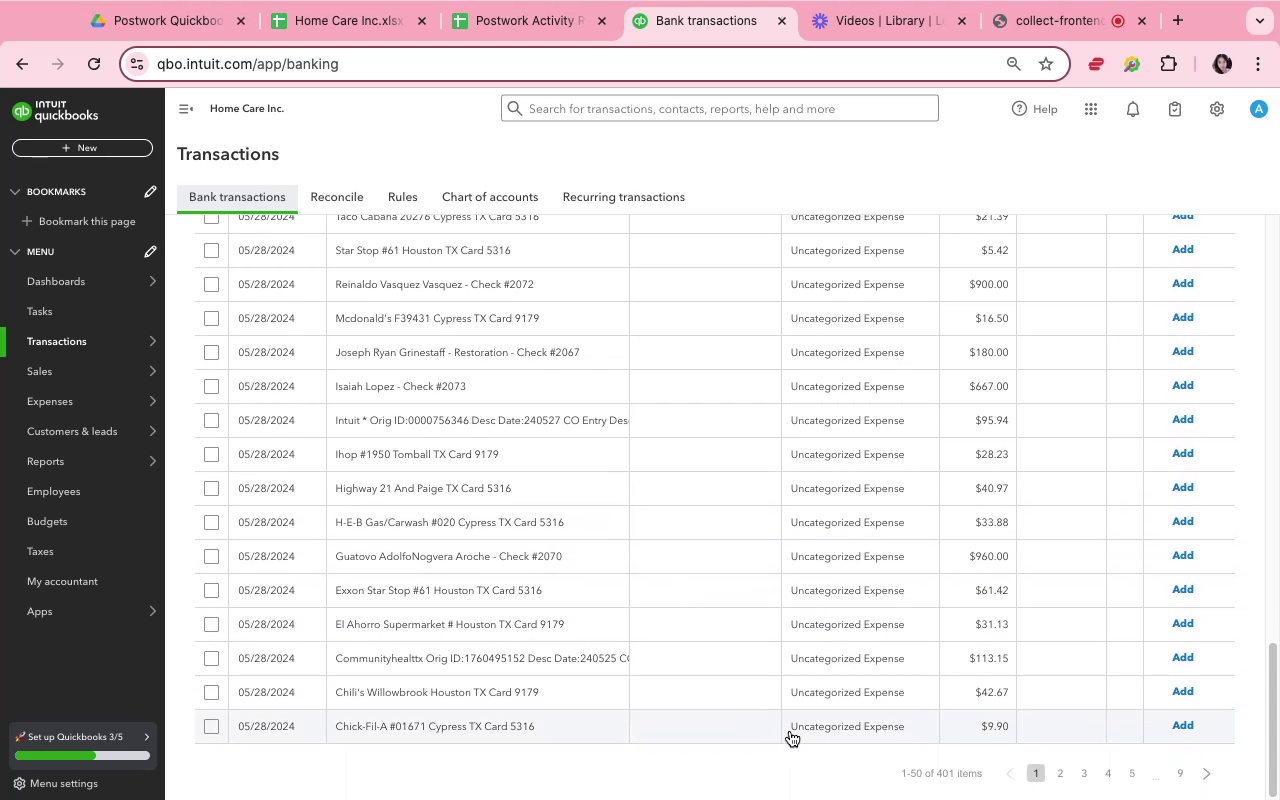 
left_click([1059, 775])
 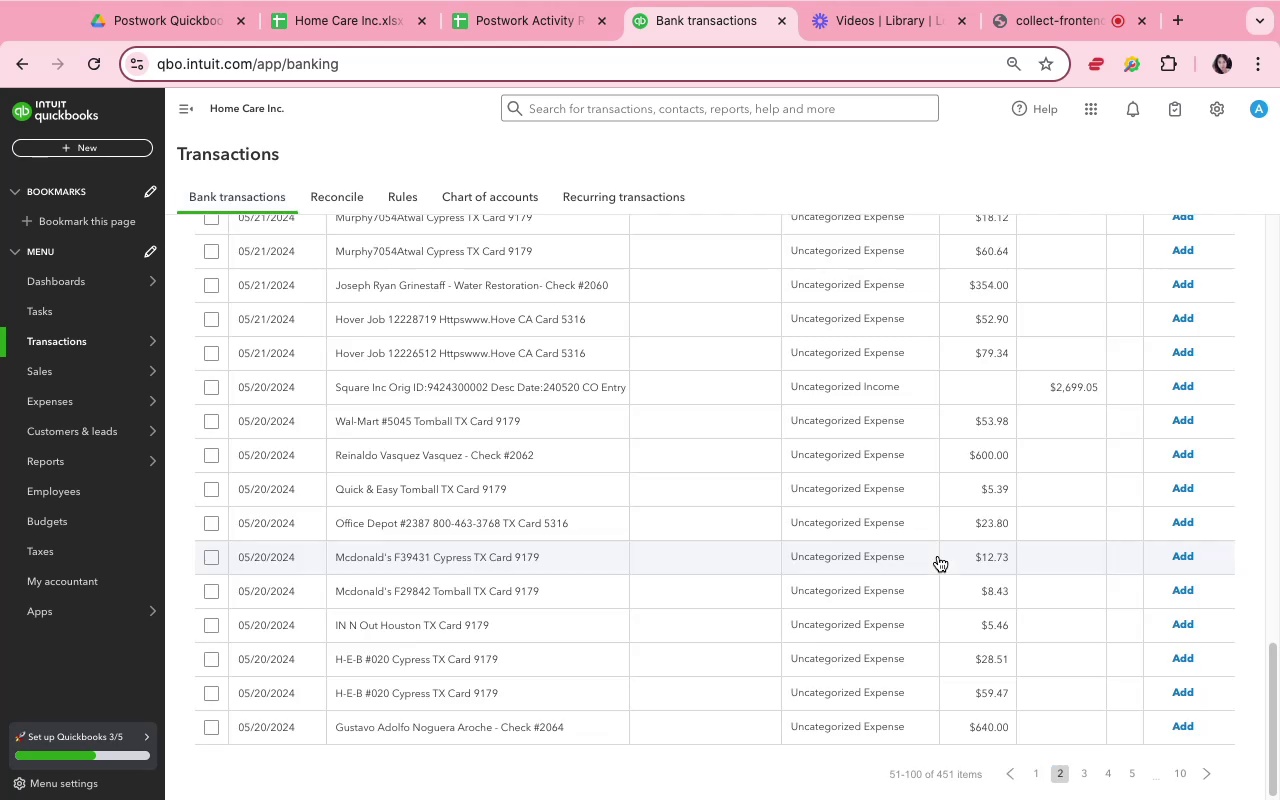 
wait(7.79)
 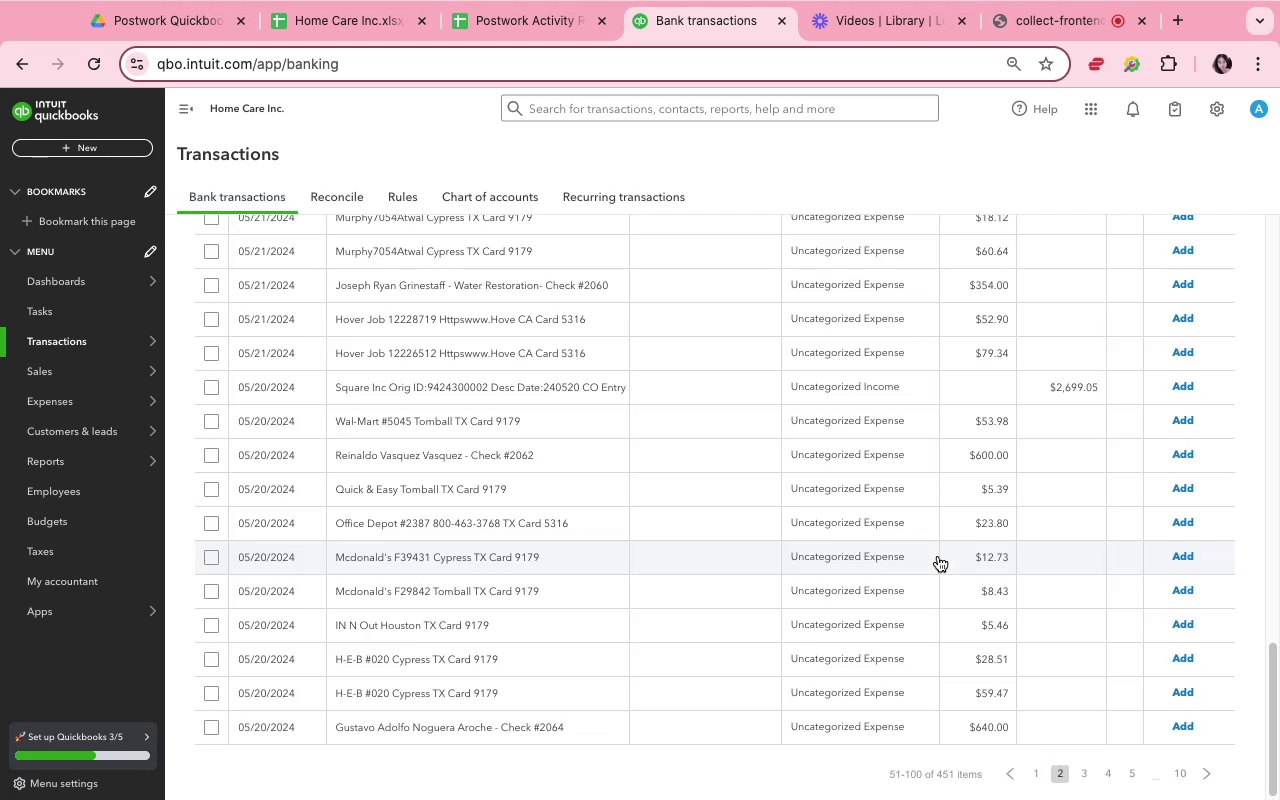 
scroll: coordinate [938, 556], scroll_direction: down, amount: 3.0
 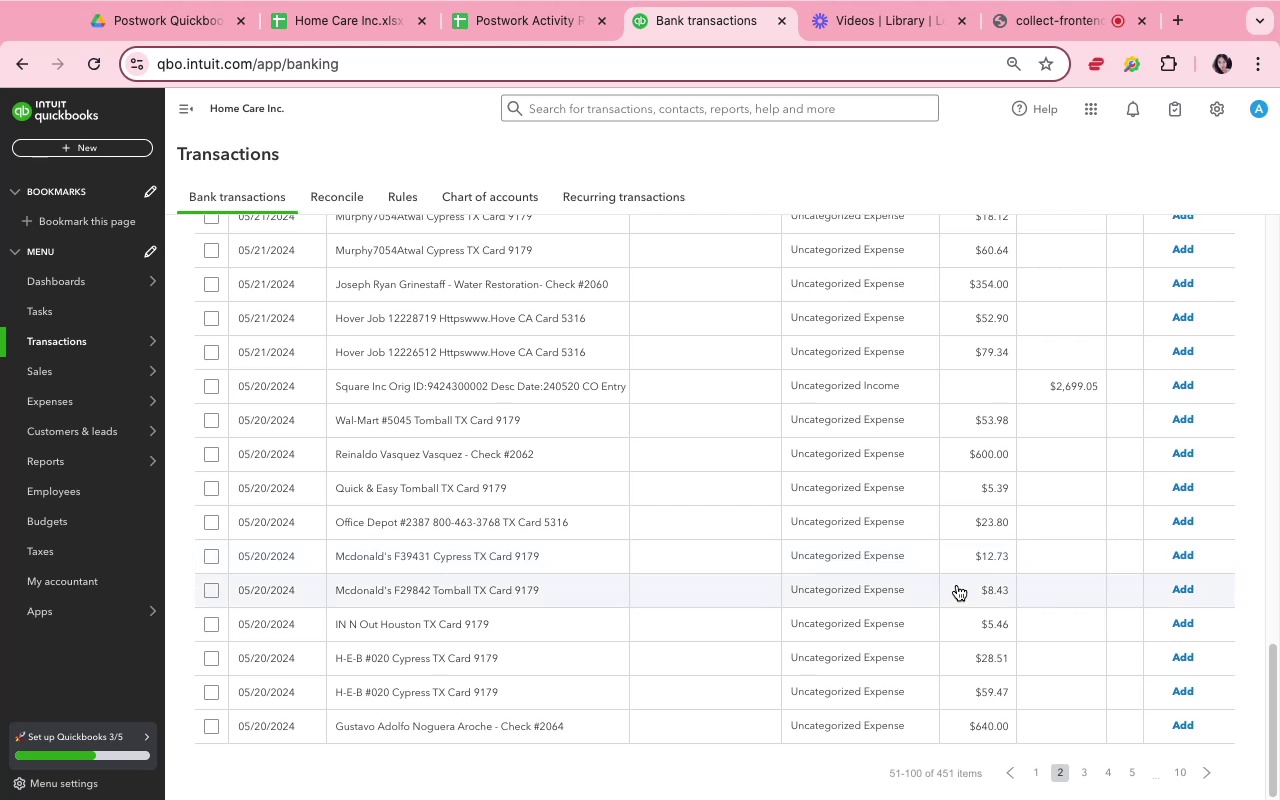 
scroll: coordinate [957, 583], scroll_direction: up, amount: 11.0
 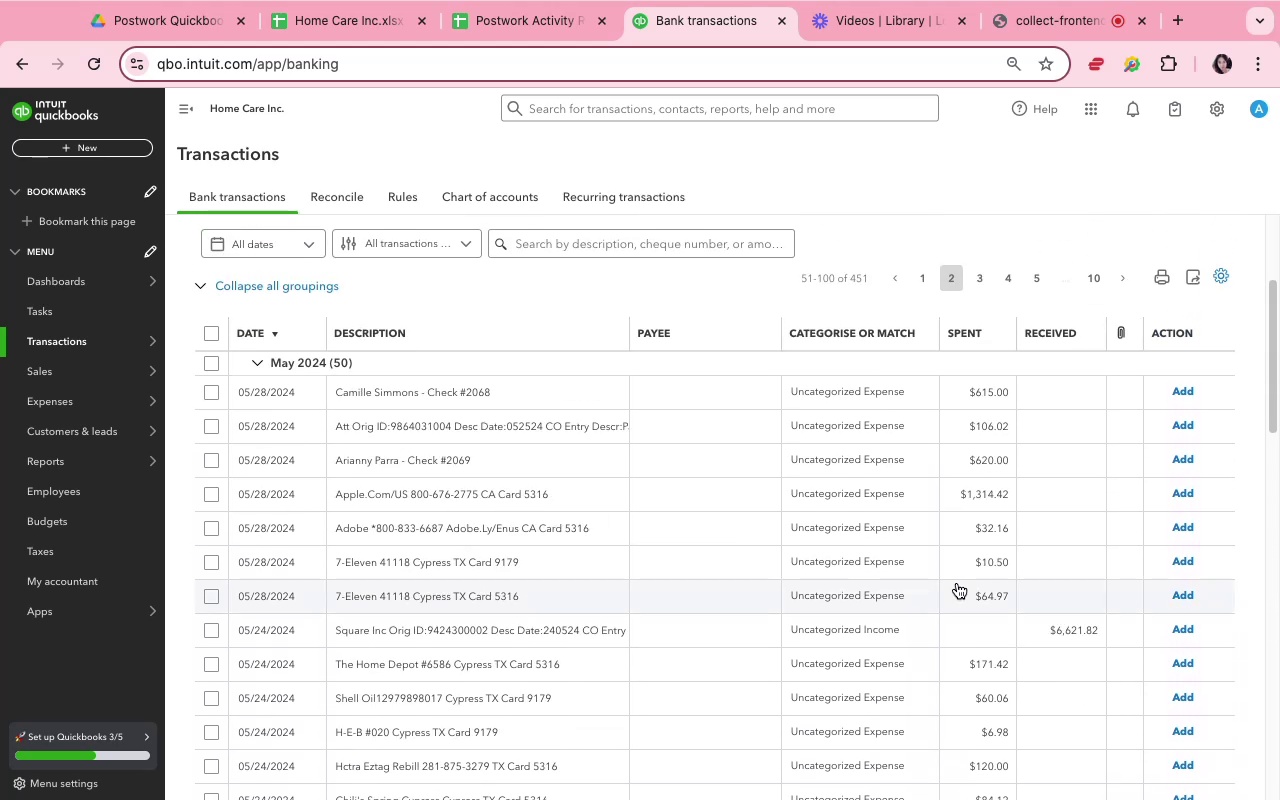 
scroll: coordinate [958, 581], scroll_direction: down, amount: 84.0
 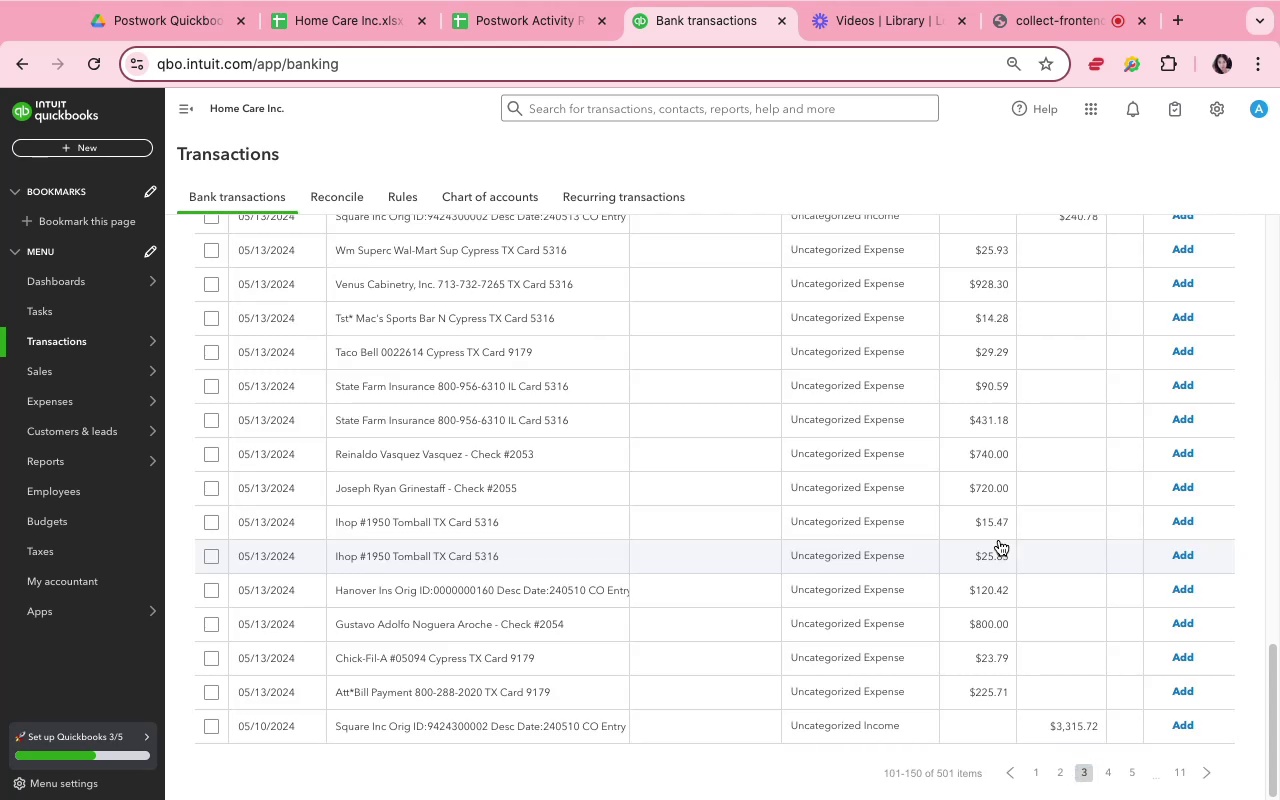 
wait(7.14)
 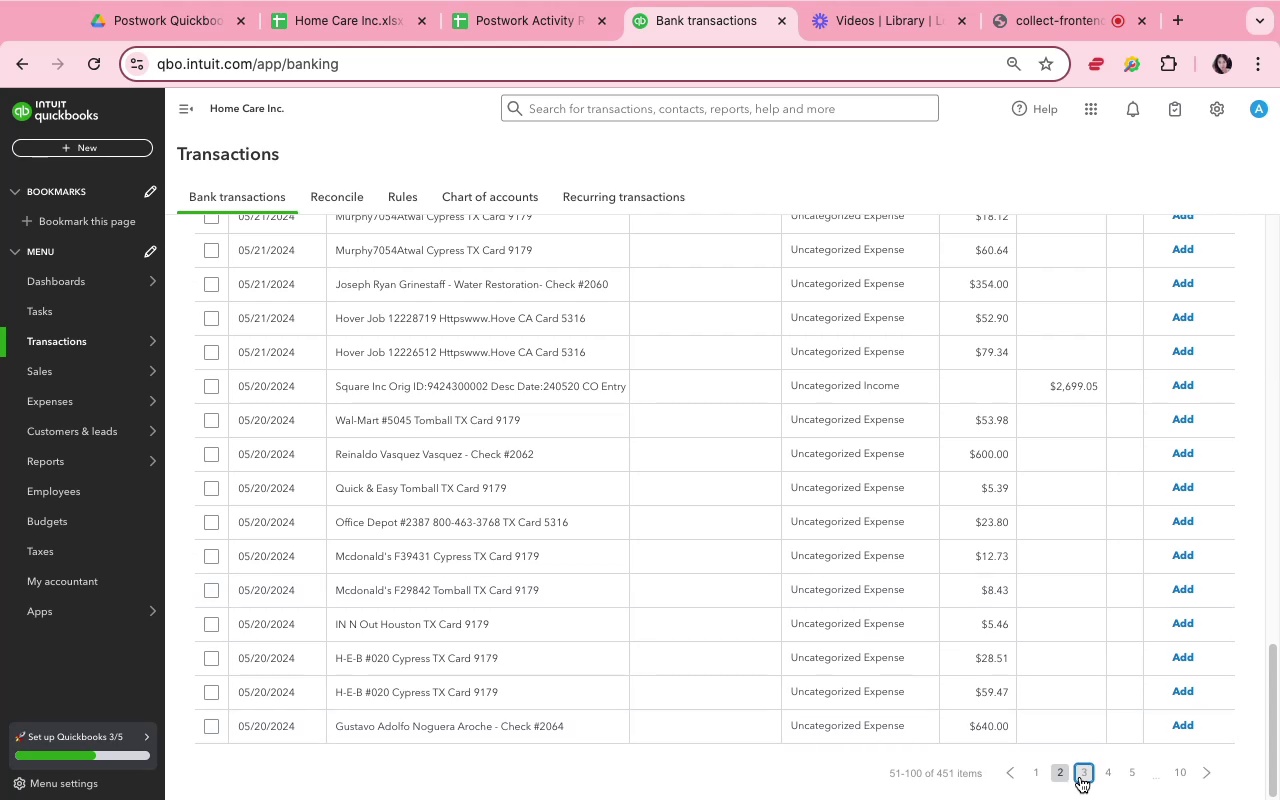 
scroll: coordinate [999, 540], scroll_direction: up, amount: 19.0
 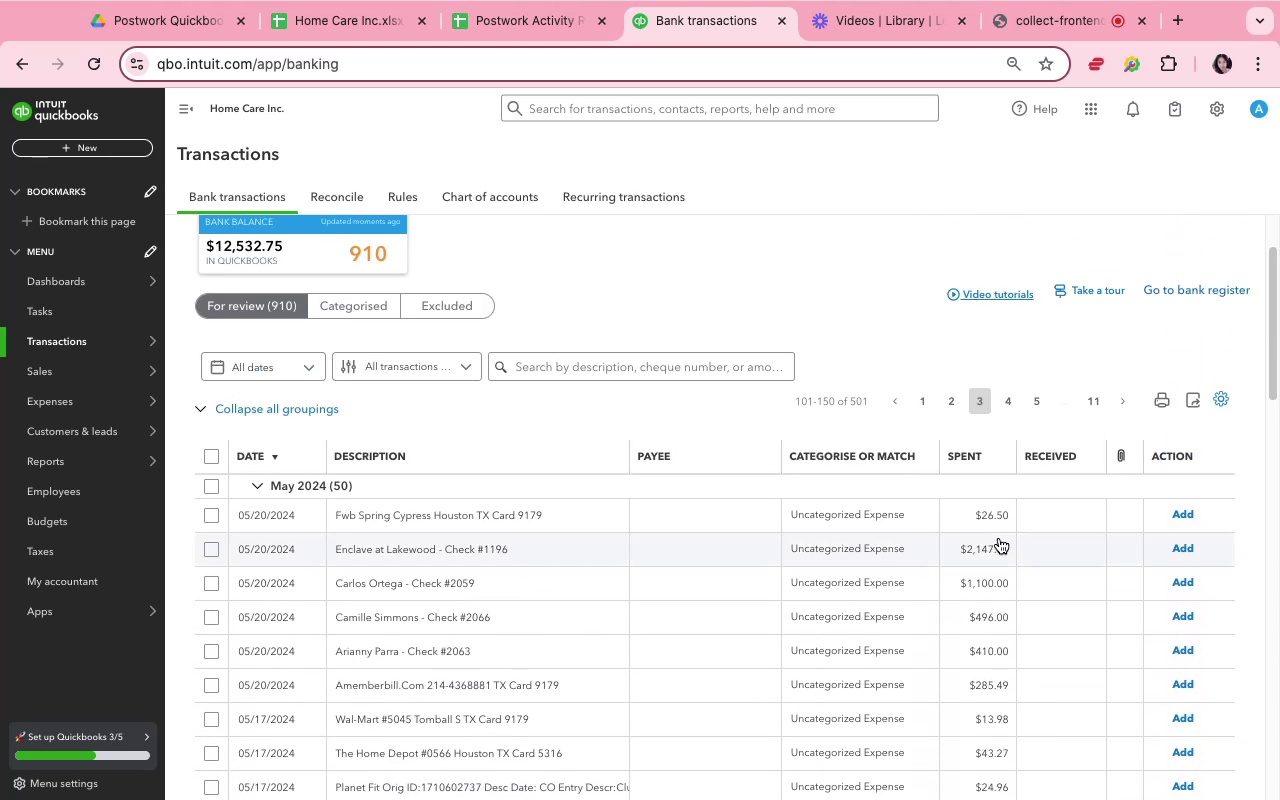 
scroll: coordinate [1001, 541], scroll_direction: down, amount: 80.0
 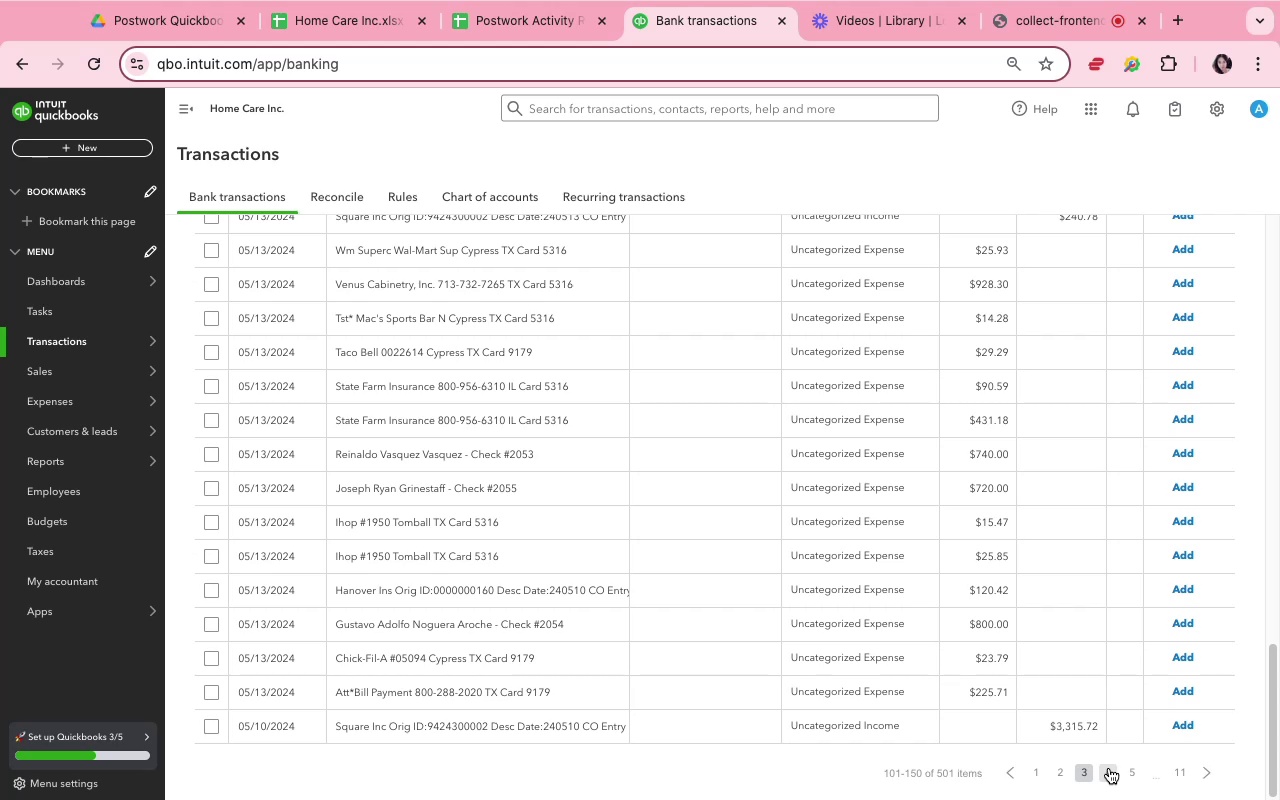 
left_click([1109, 768])
 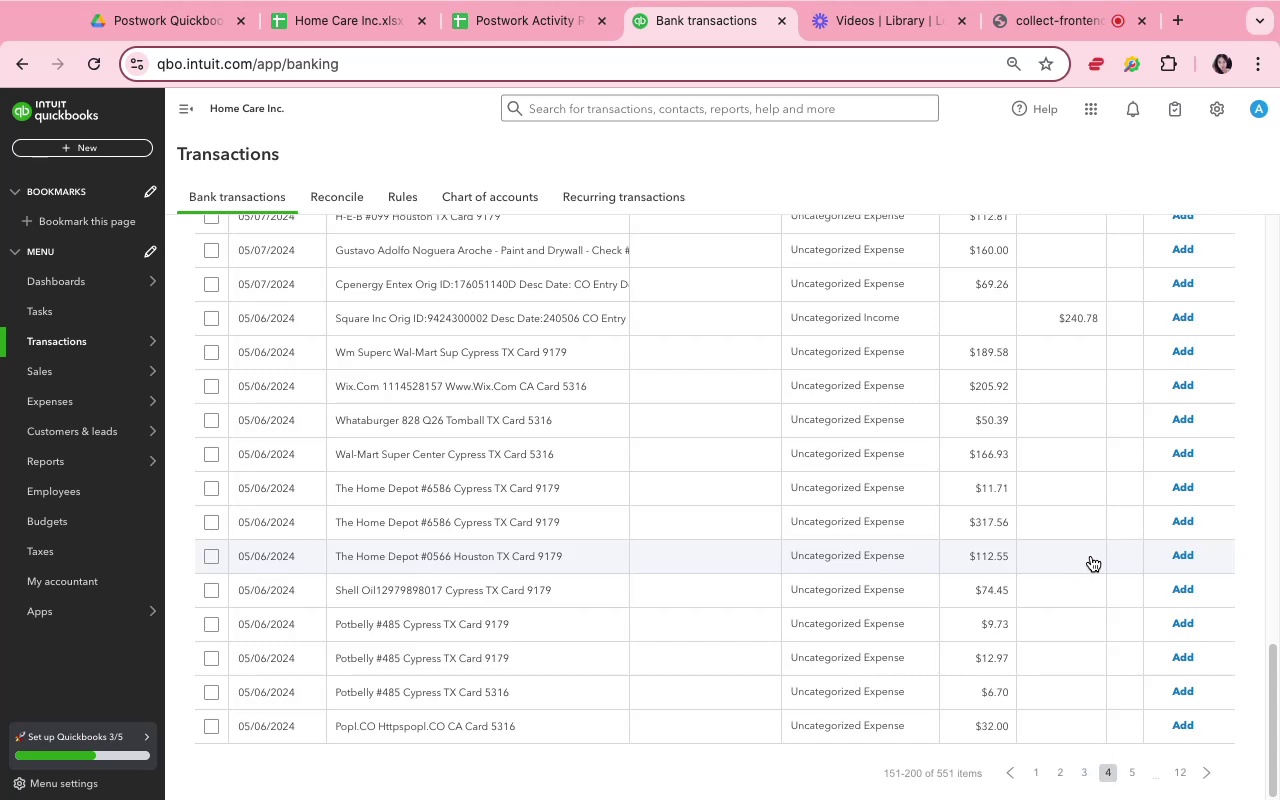 
wait(7.41)
 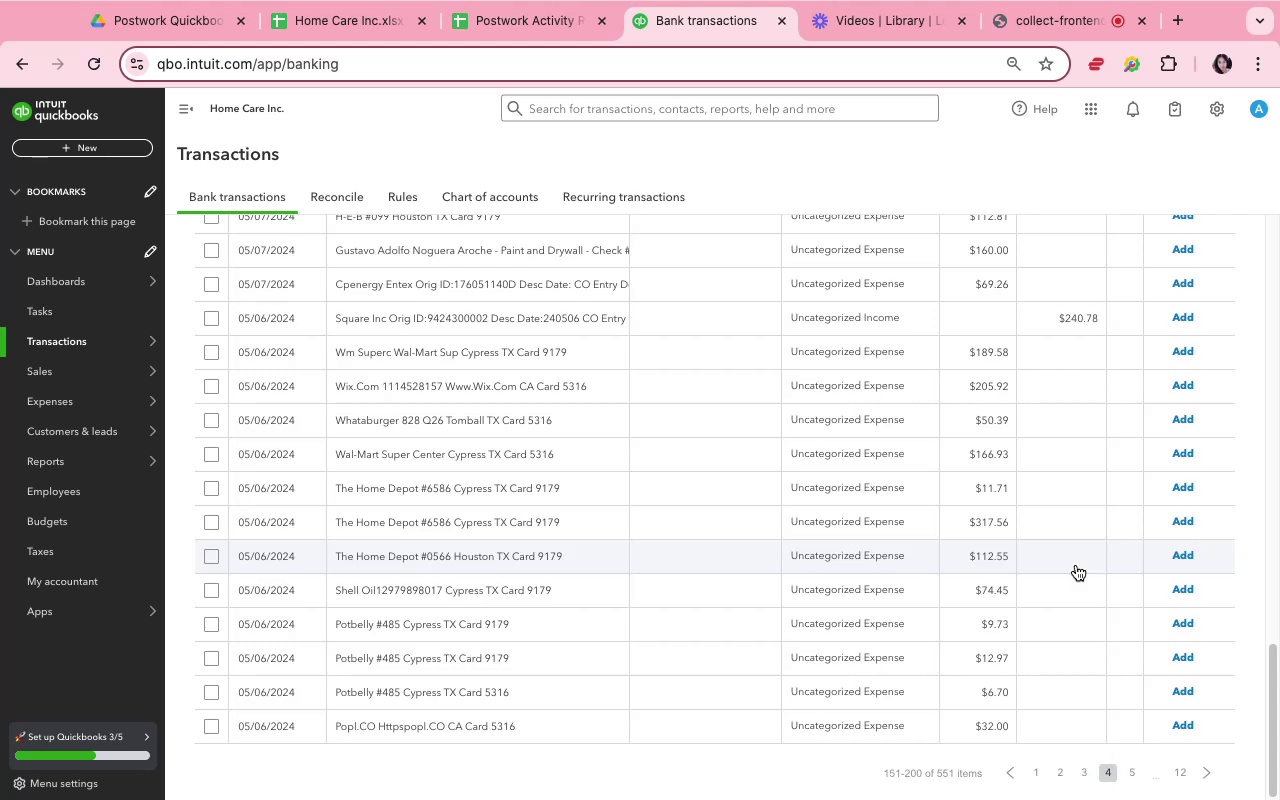 
scroll: coordinate [1102, 549], scroll_direction: up, amount: 32.0
 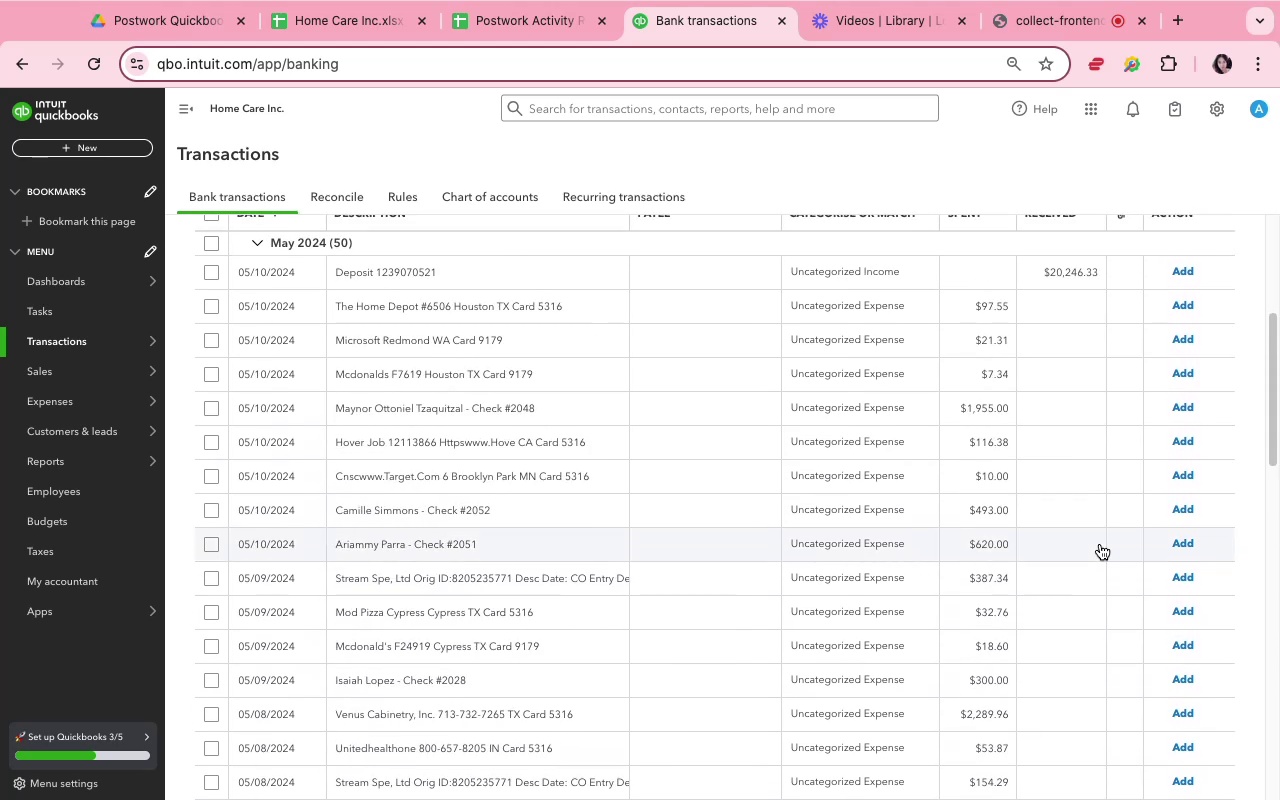 
scroll: coordinate [1106, 549], scroll_direction: down, amount: 80.0
 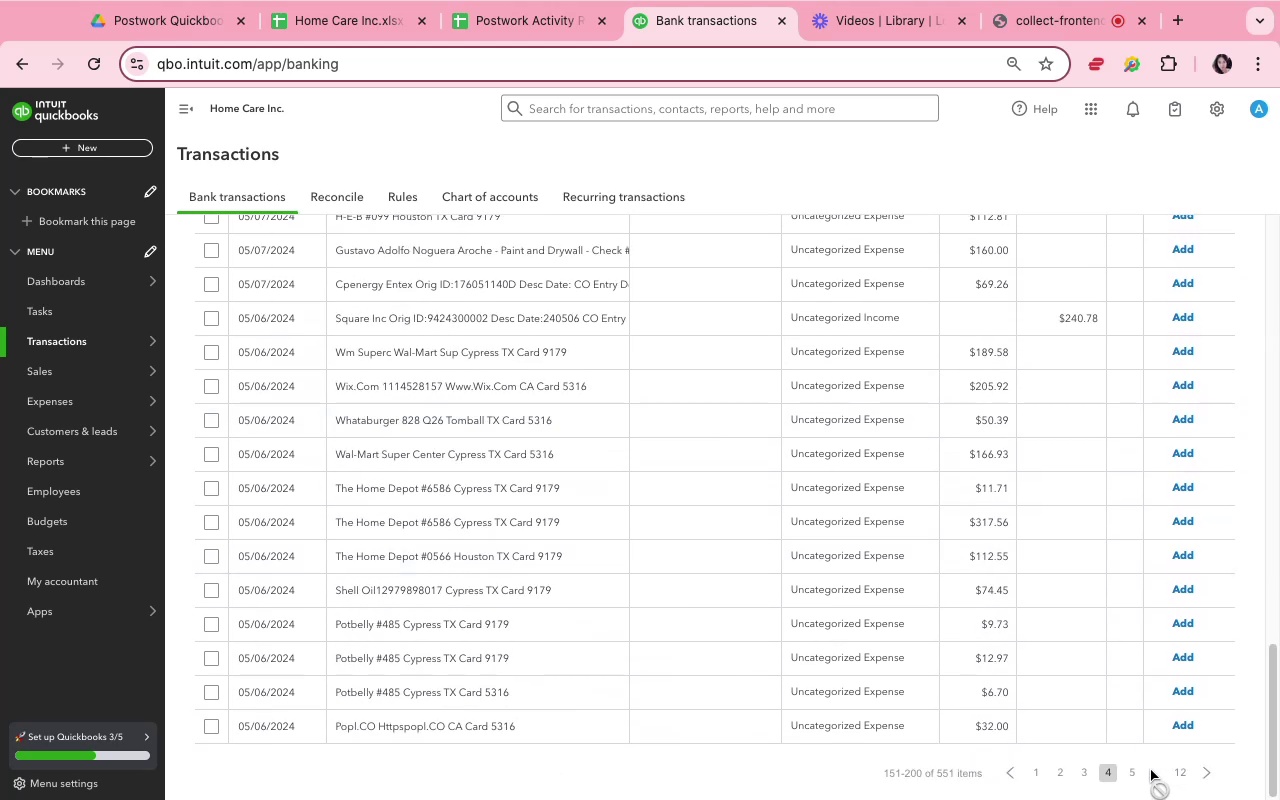 
left_click([1139, 770])
 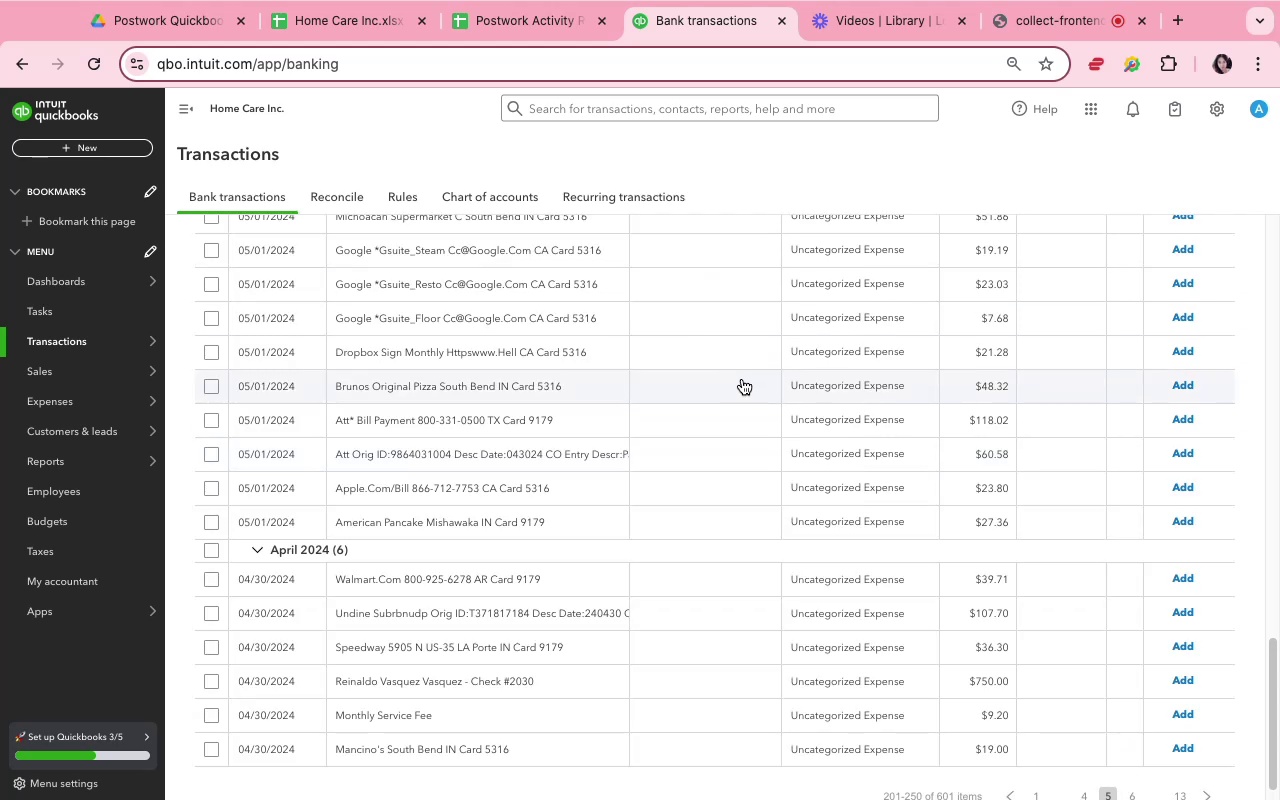 
wait(6.01)
 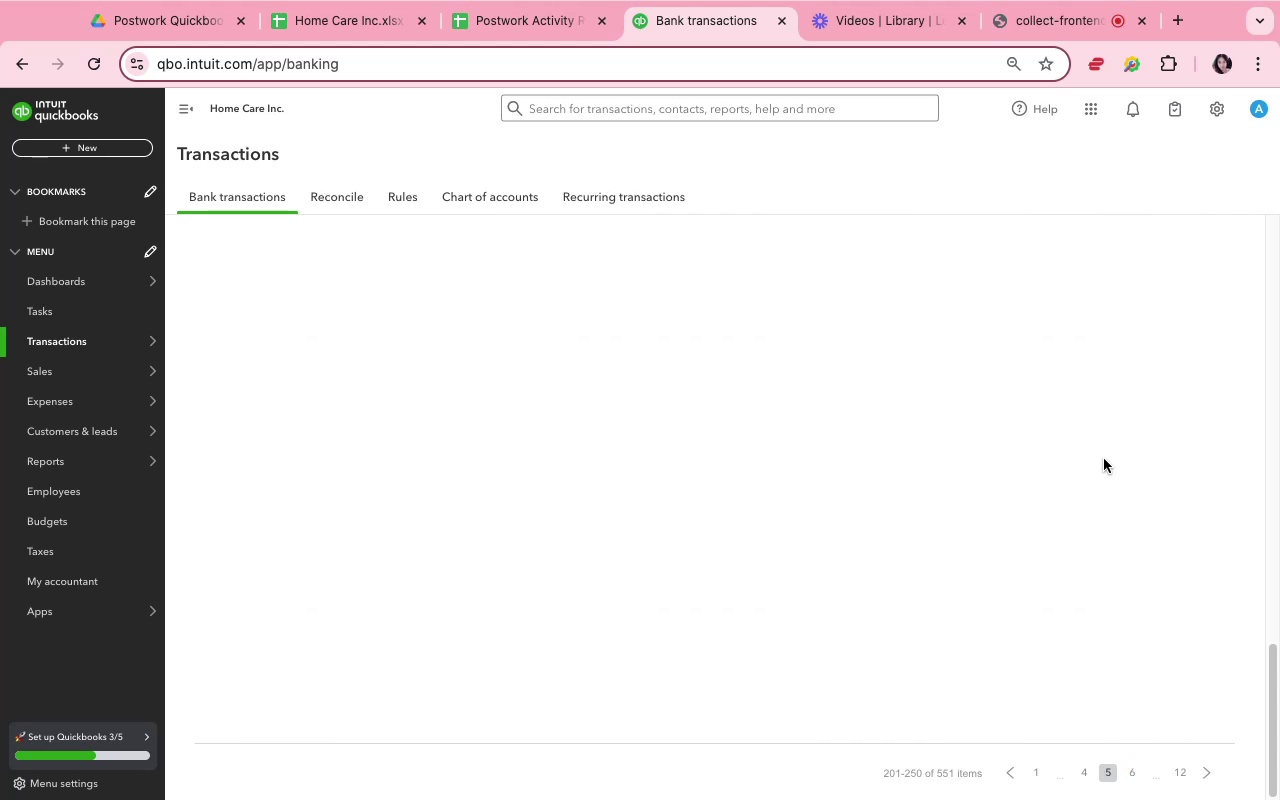 
scroll: coordinate [745, 380], scroll_direction: up, amount: 20.0
 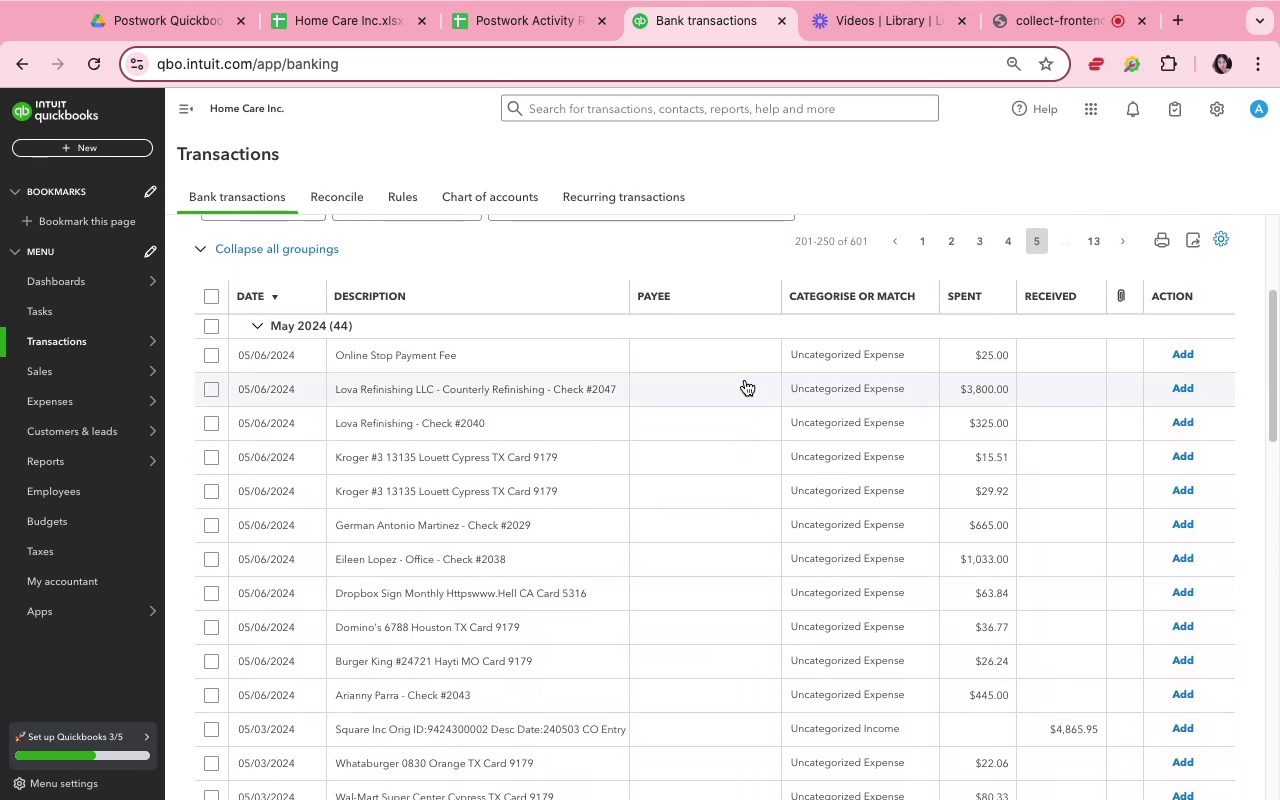 
wait(12.35)
 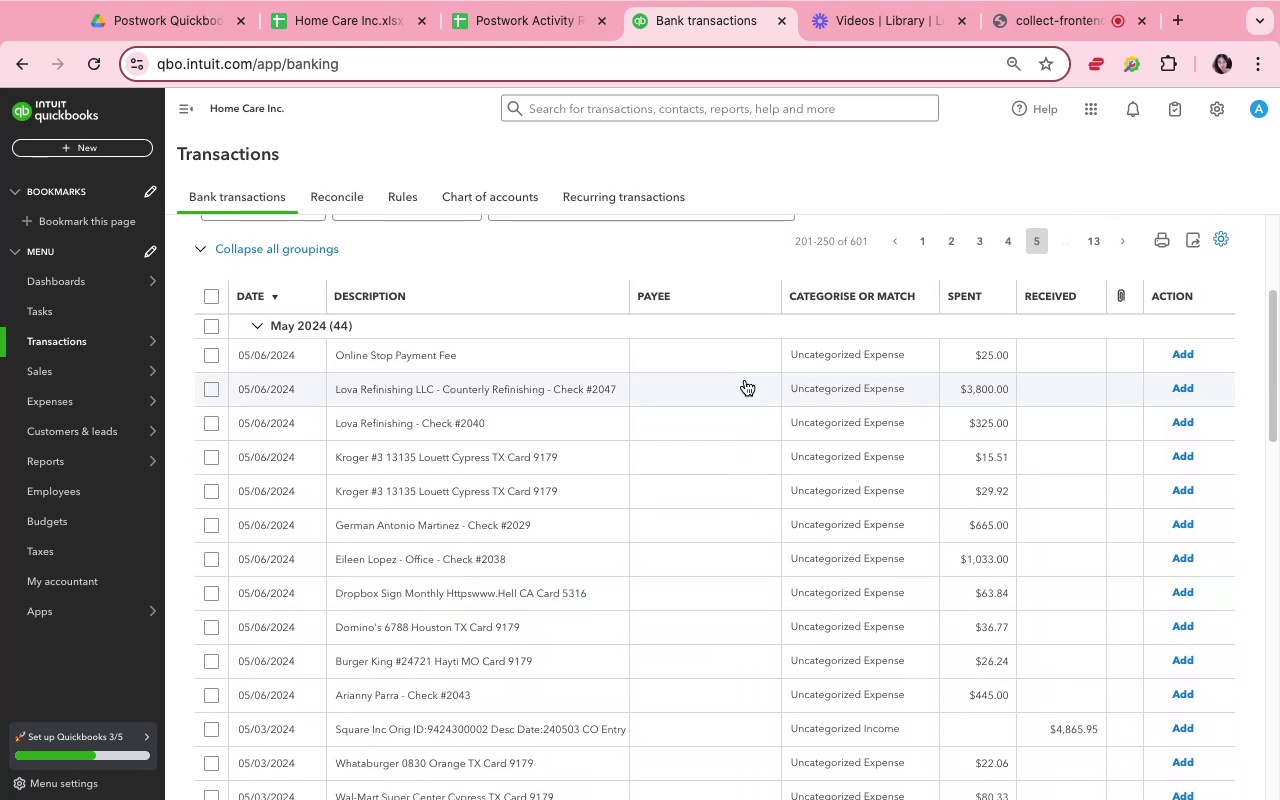 
left_click([585, 721])
 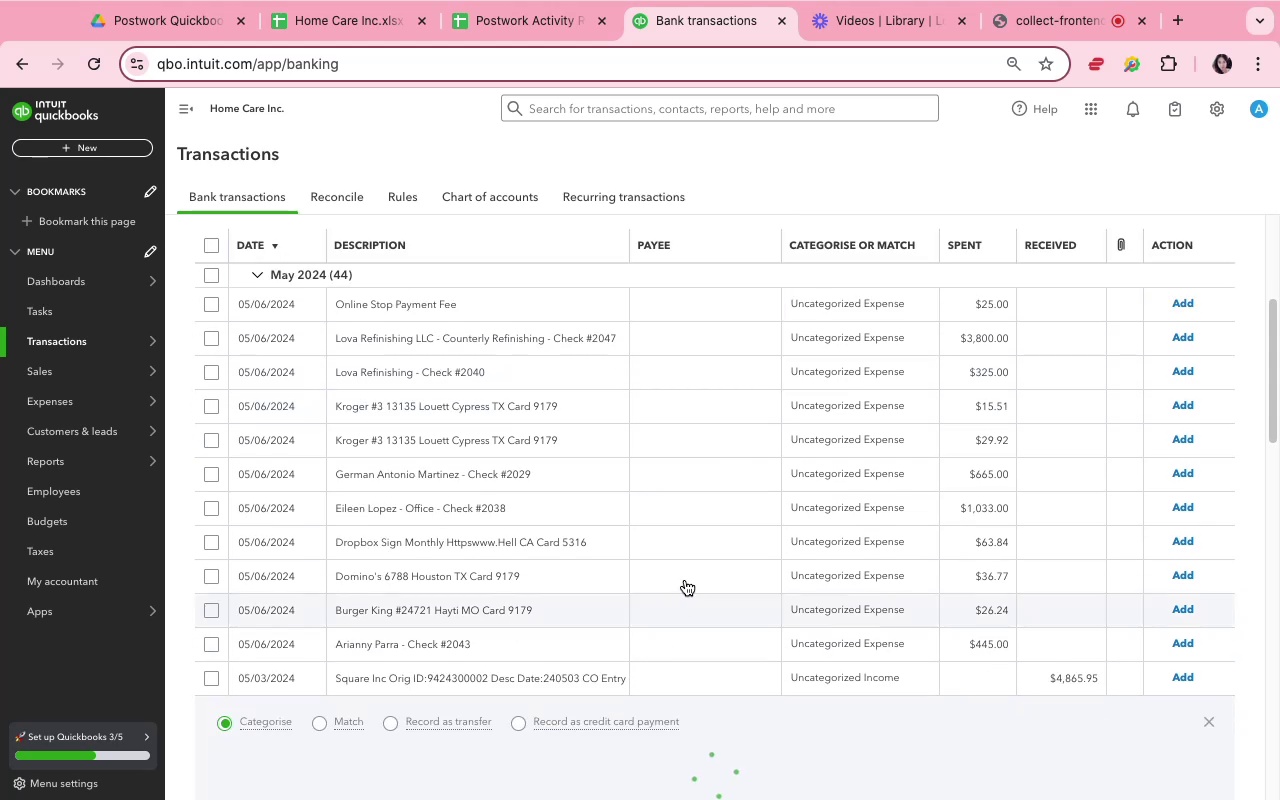 
scroll: coordinate [685, 580], scroll_direction: down, amount: 5.0
 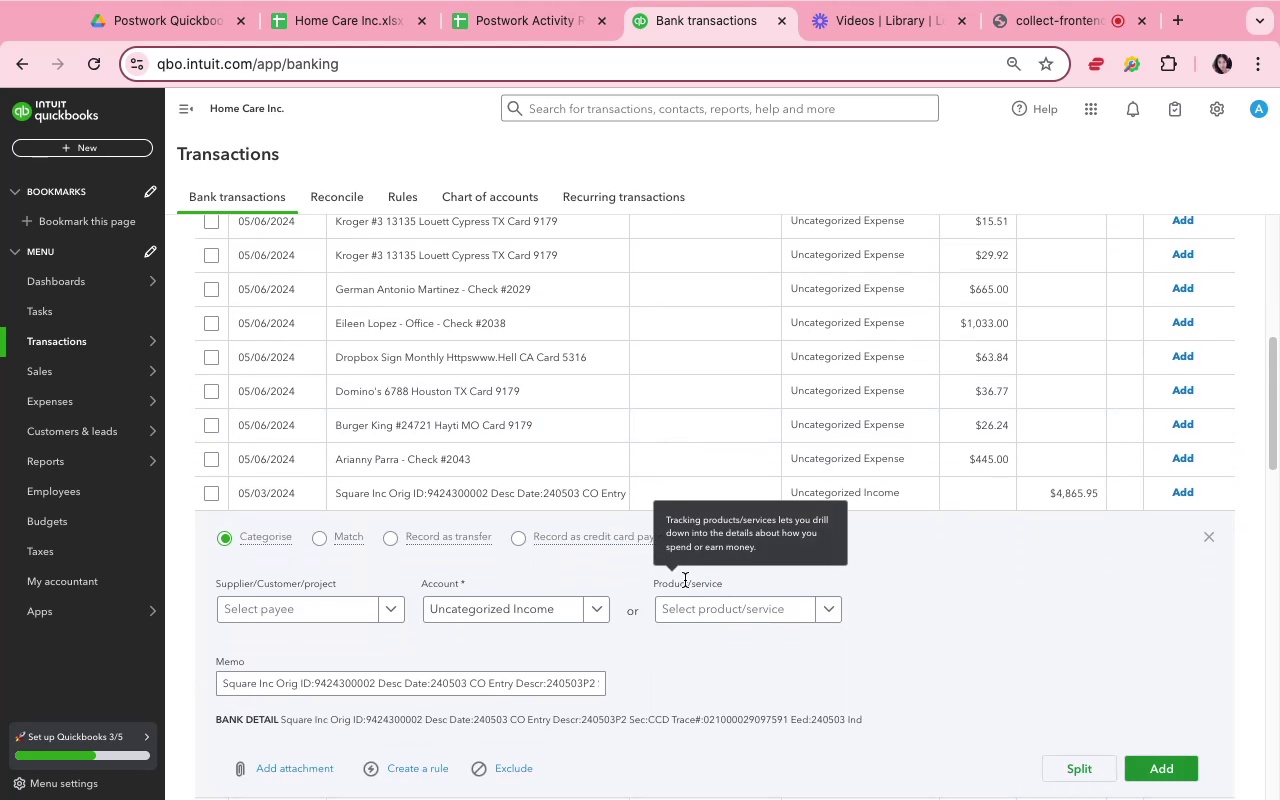 
scroll: coordinate [685, 575], scroll_direction: up, amount: 60.0
 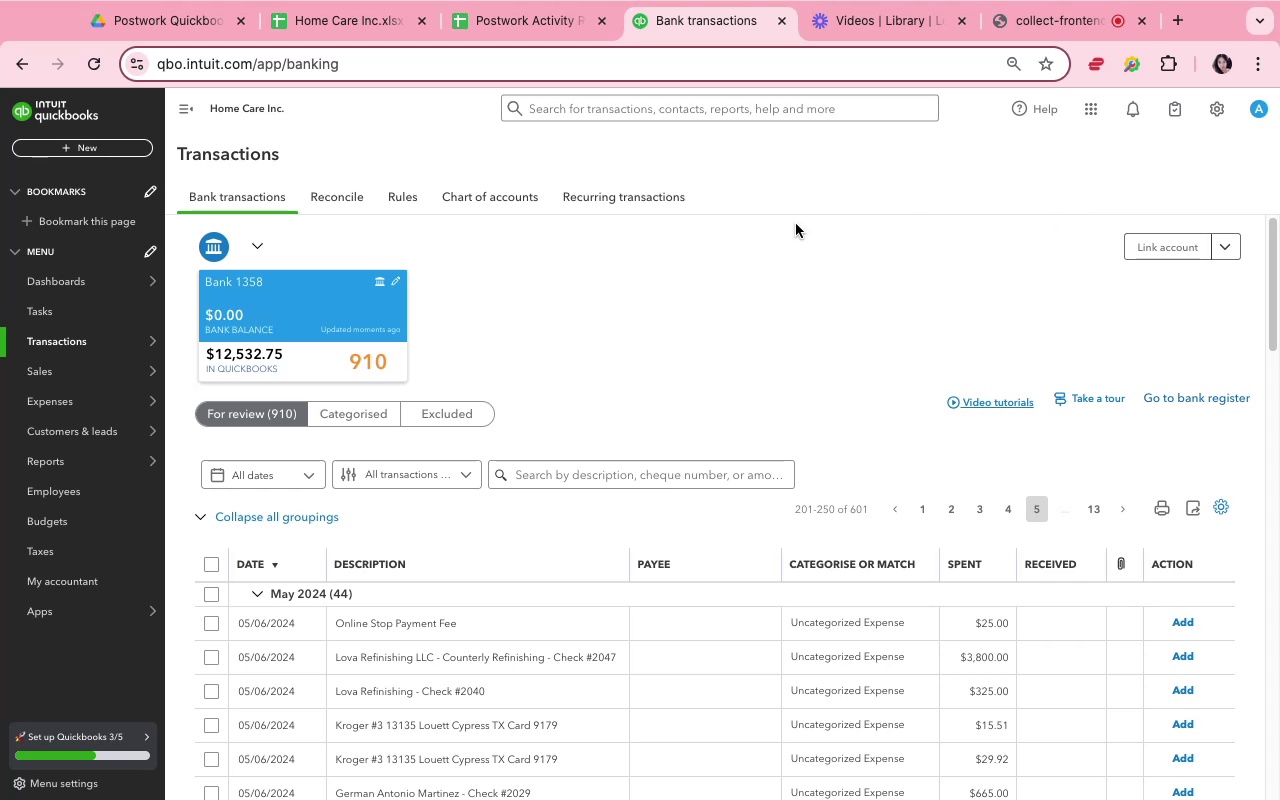 
left_click([463, 208])
 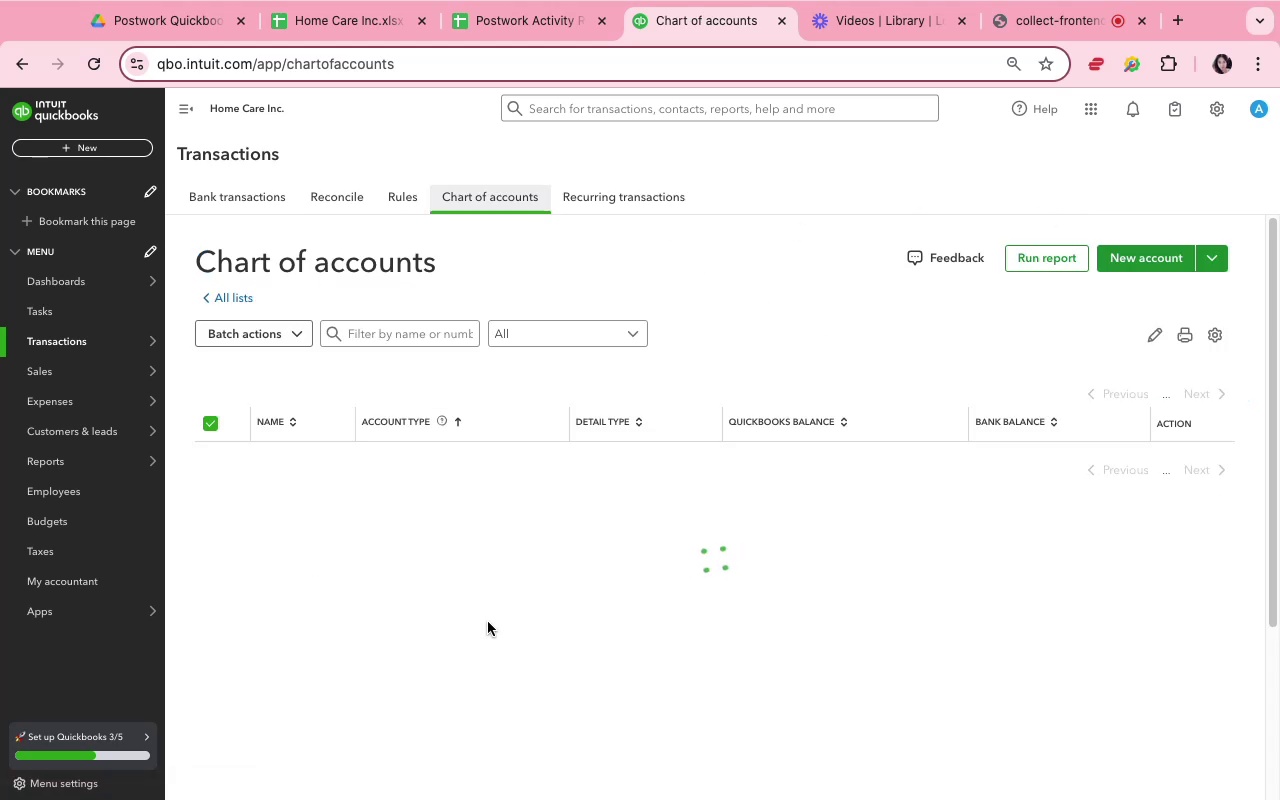 
scroll: coordinate [467, 639], scroll_direction: down, amount: 15.0
 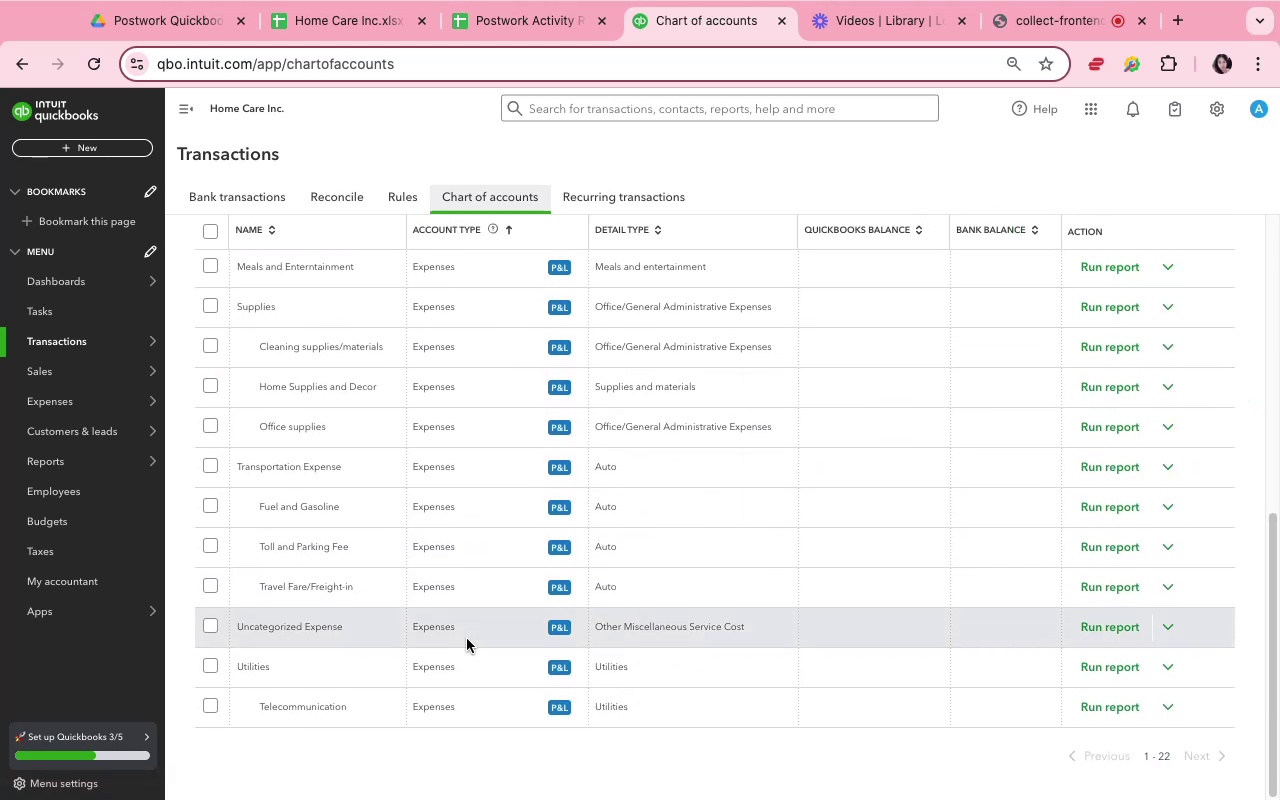 
scroll: coordinate [465, 637], scroll_direction: up, amount: 20.0
 